 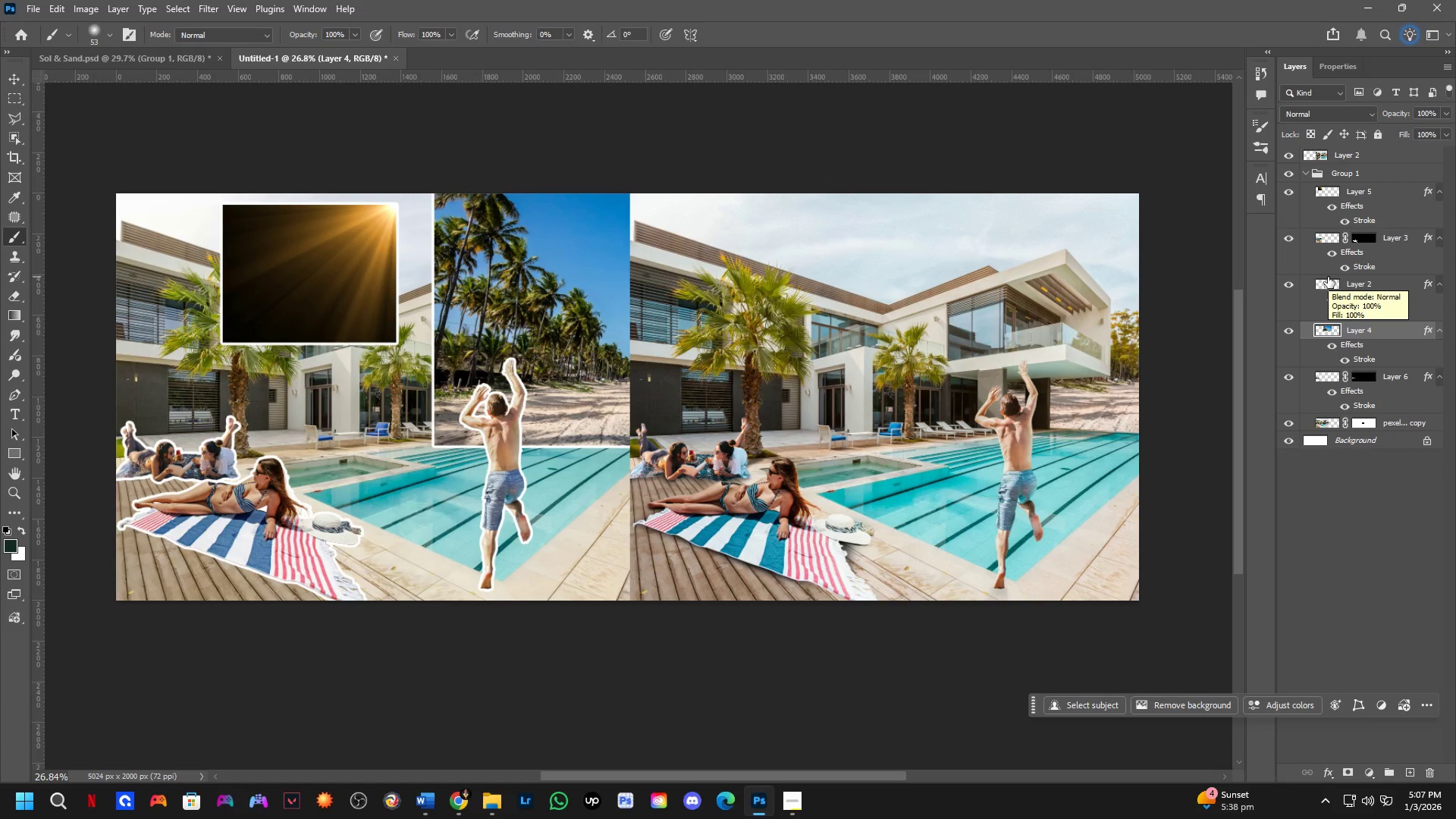 
scroll: coordinate [642, 359], scroll_direction: up, amount: 4.0
 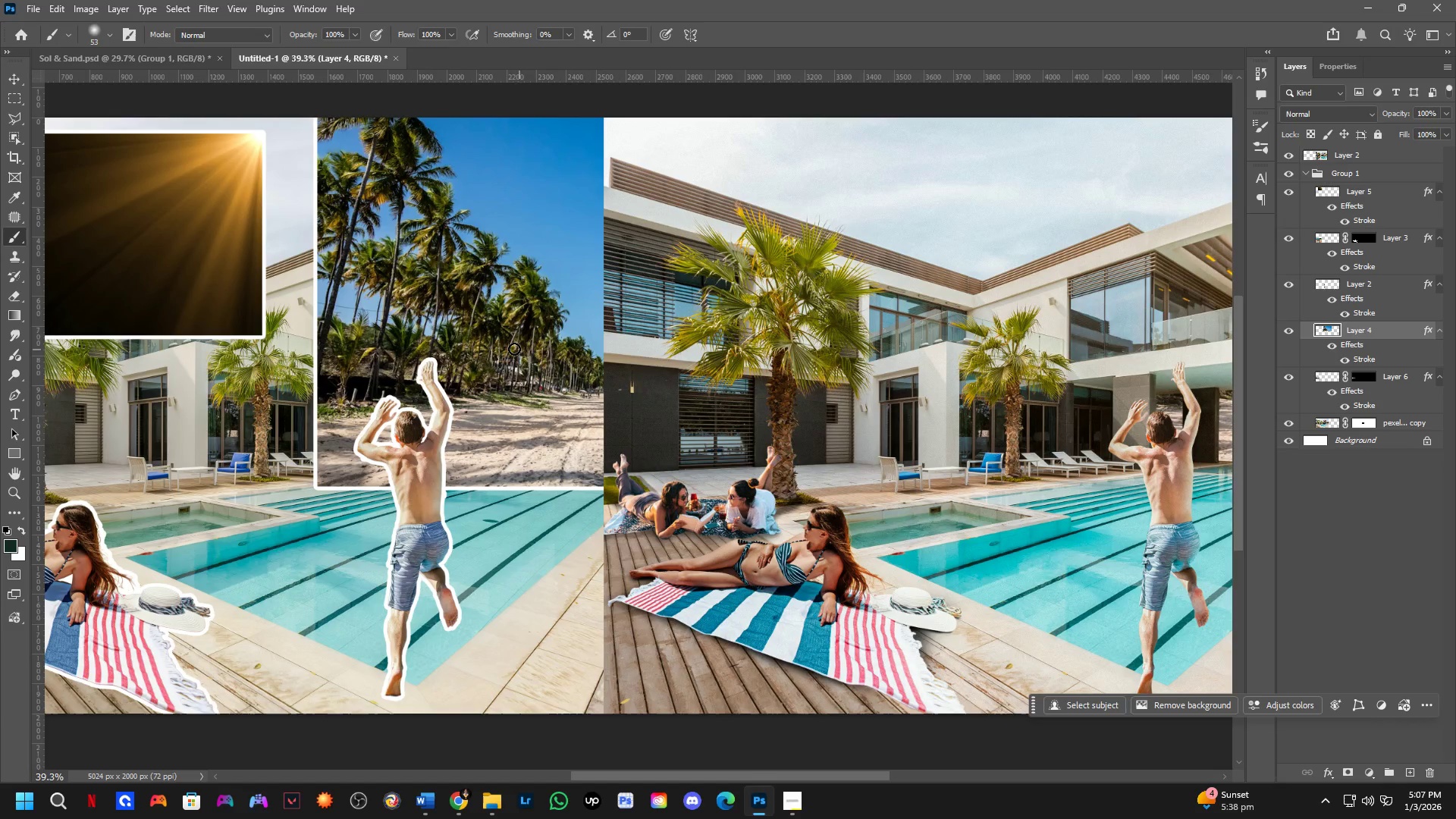 
left_click([507, 345])
 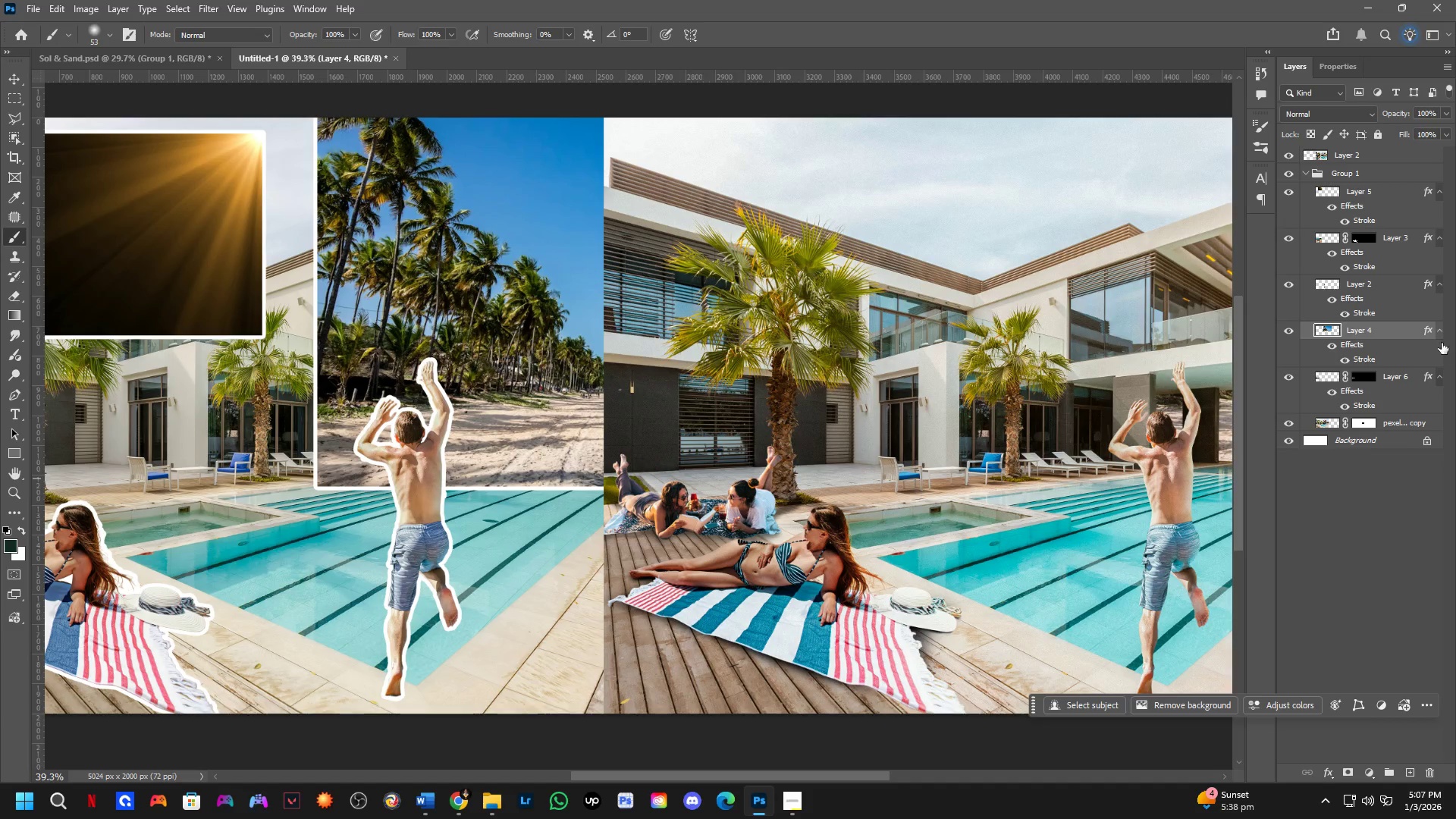 
left_click_drag(start_coordinate=[1416, 327], to_coordinate=[1397, 414])
 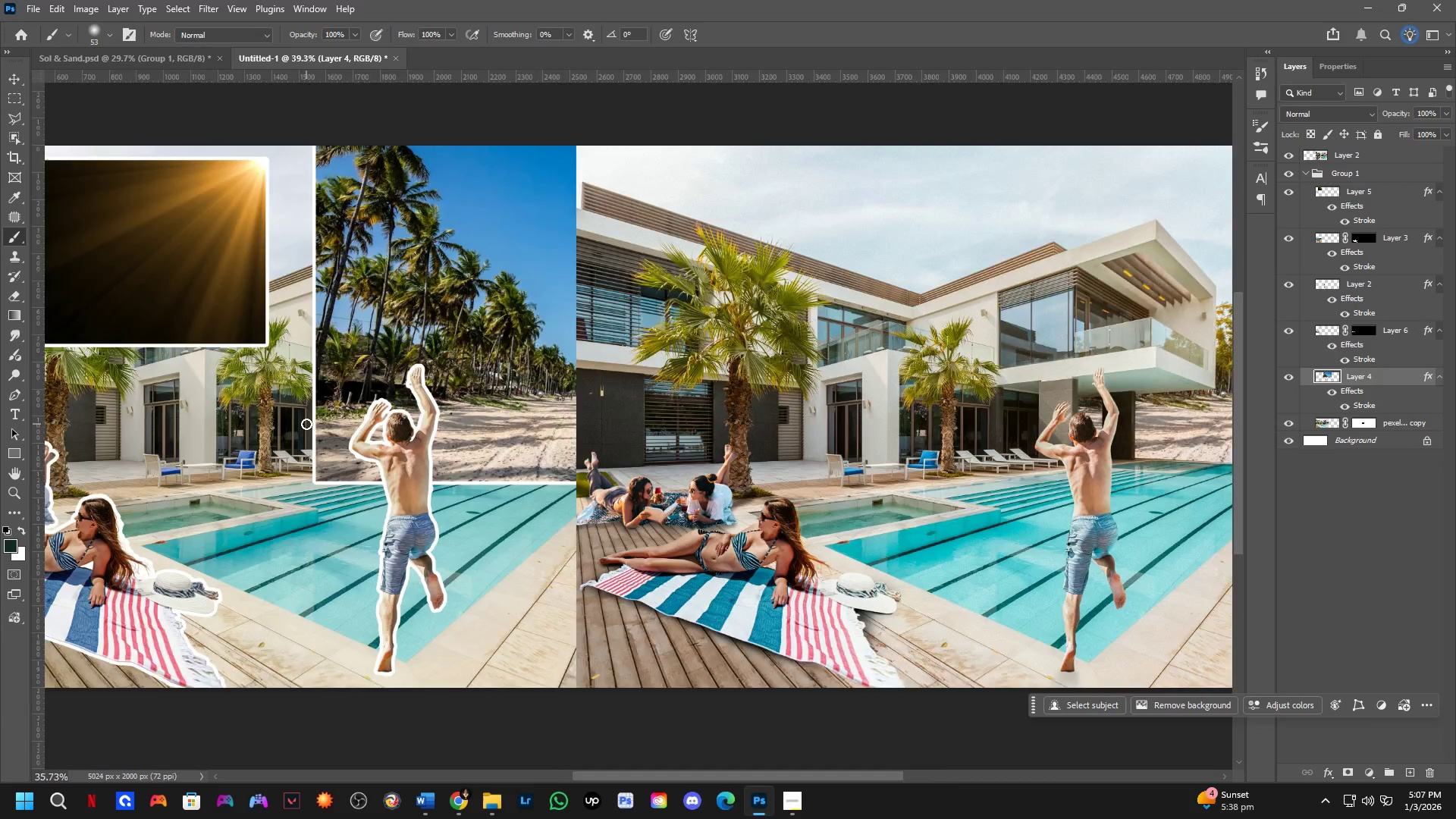 
hold_key(key=Space, duration=0.48)
 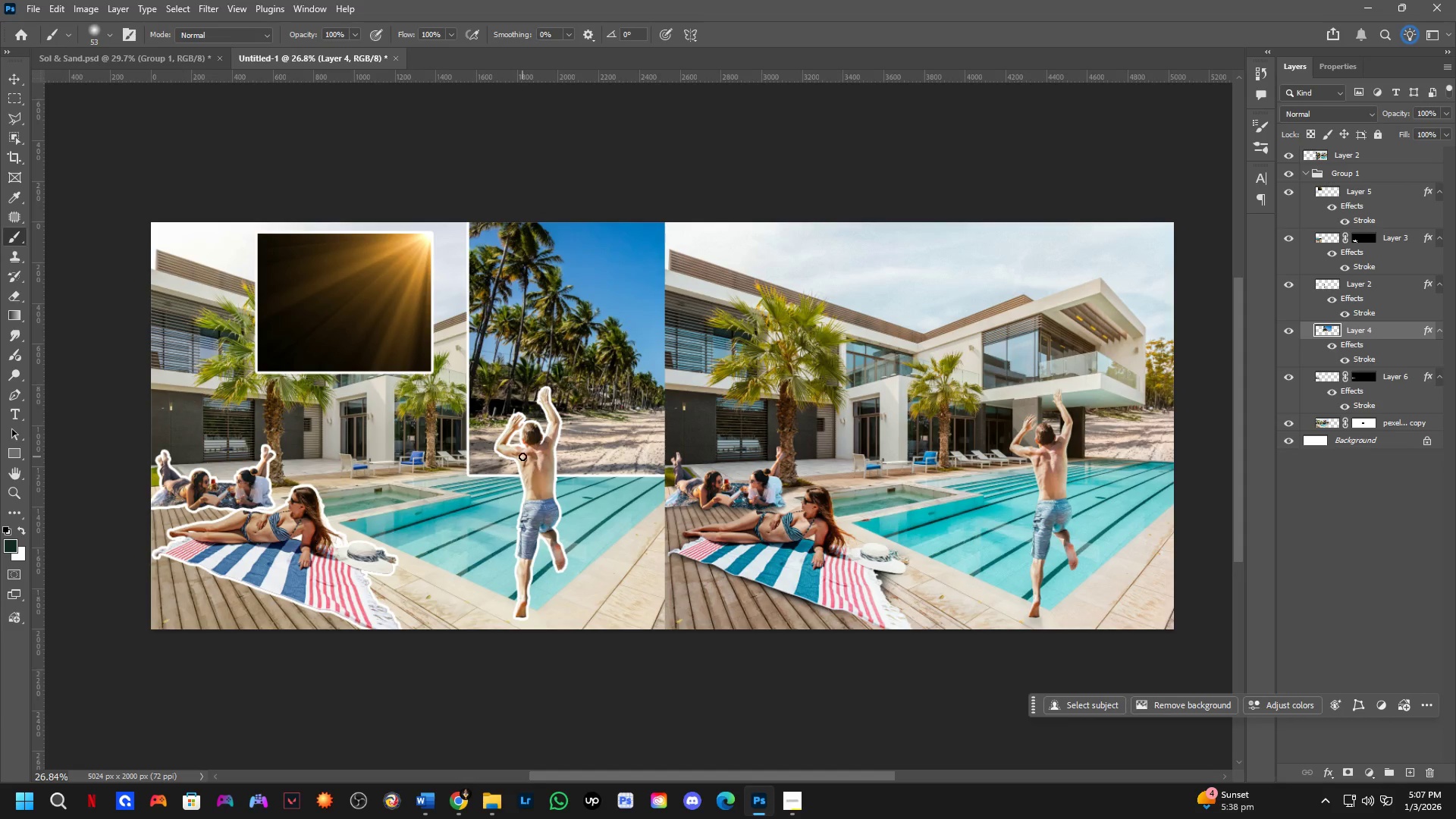 
left_click_drag(start_coordinate=[373, 450], to_coordinate=[522, 458])
 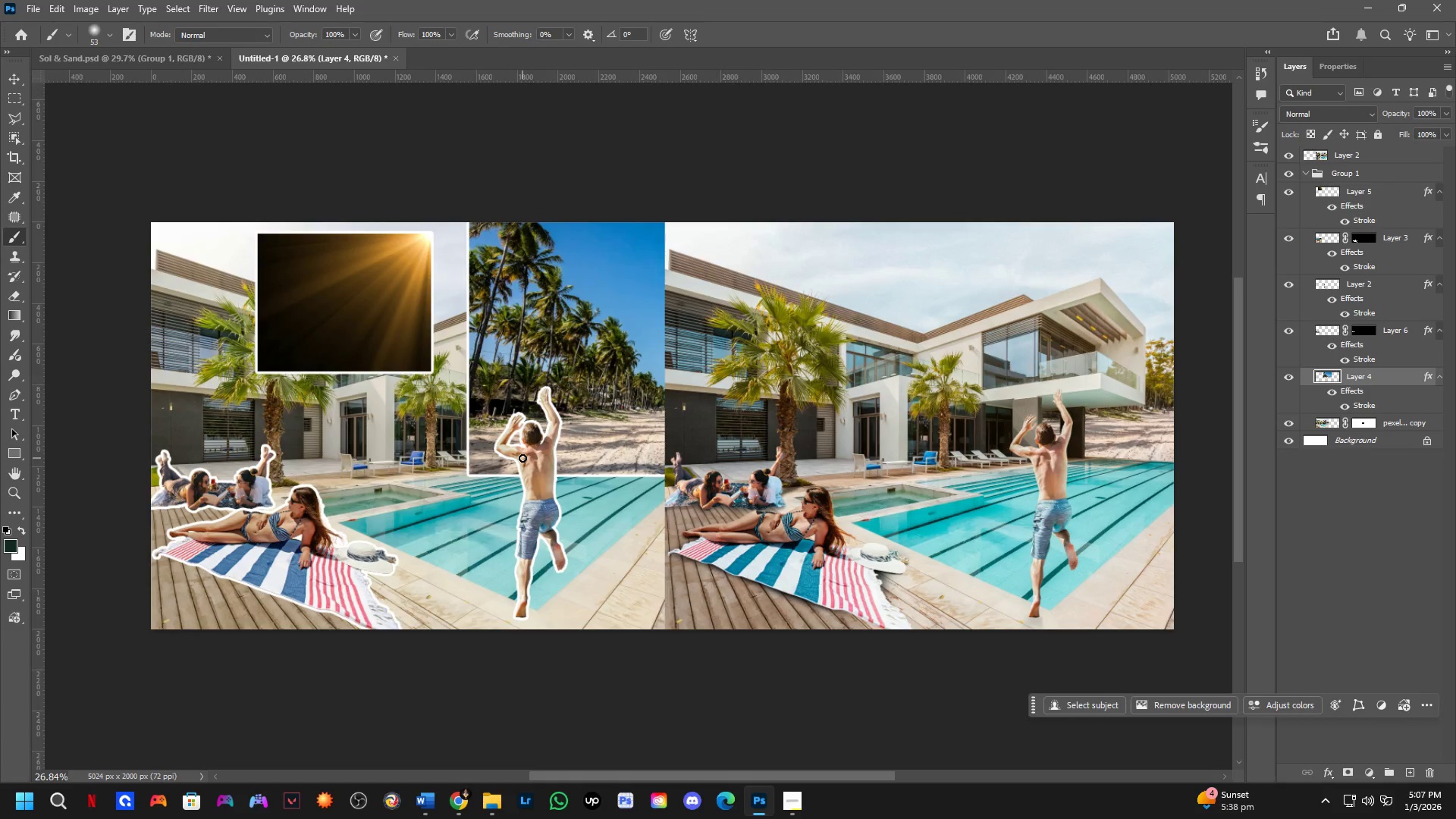 
scroll: coordinate [306, 424], scroll_direction: down, amount: 4.0
 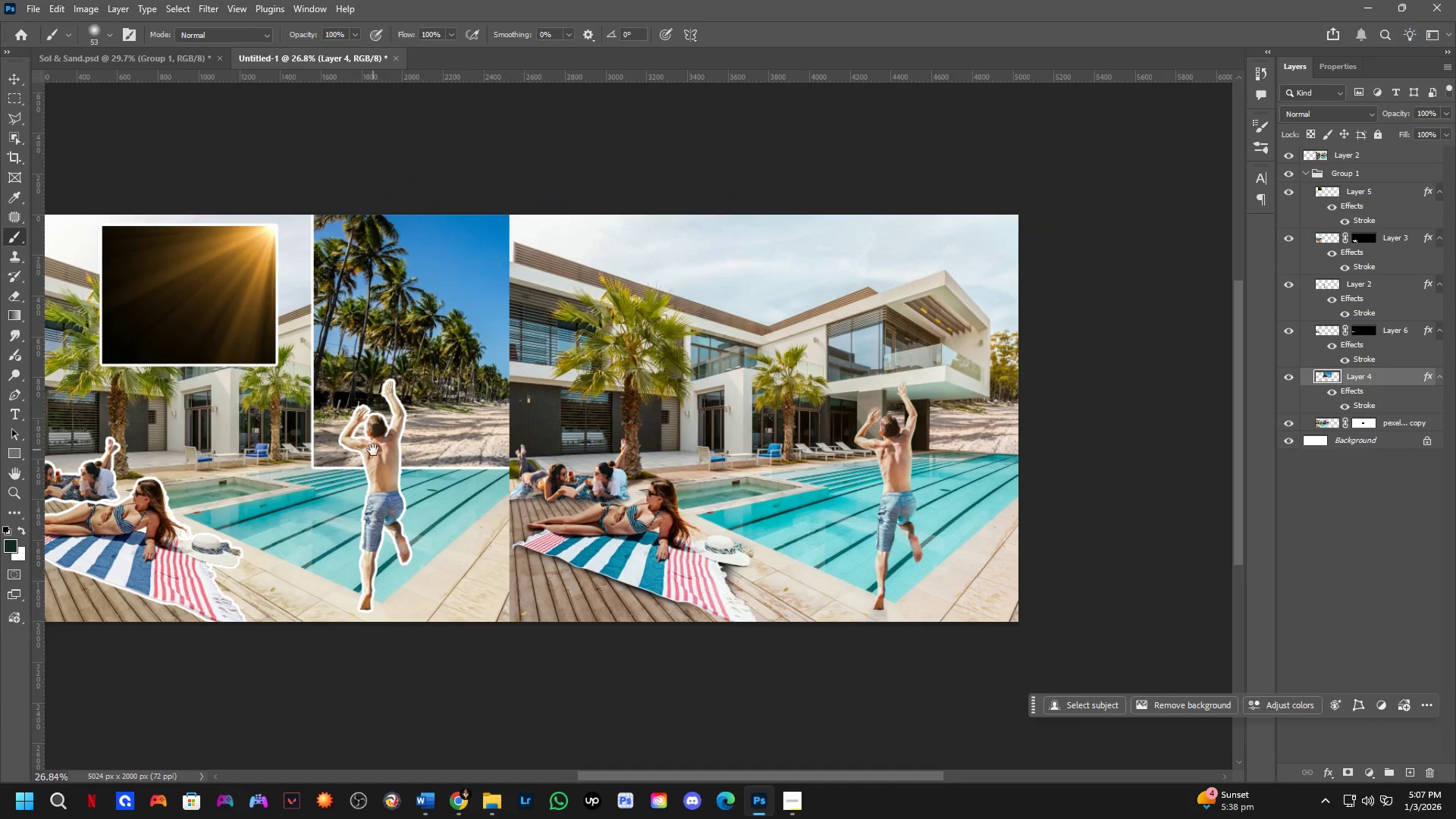 
key(Control+Z)
 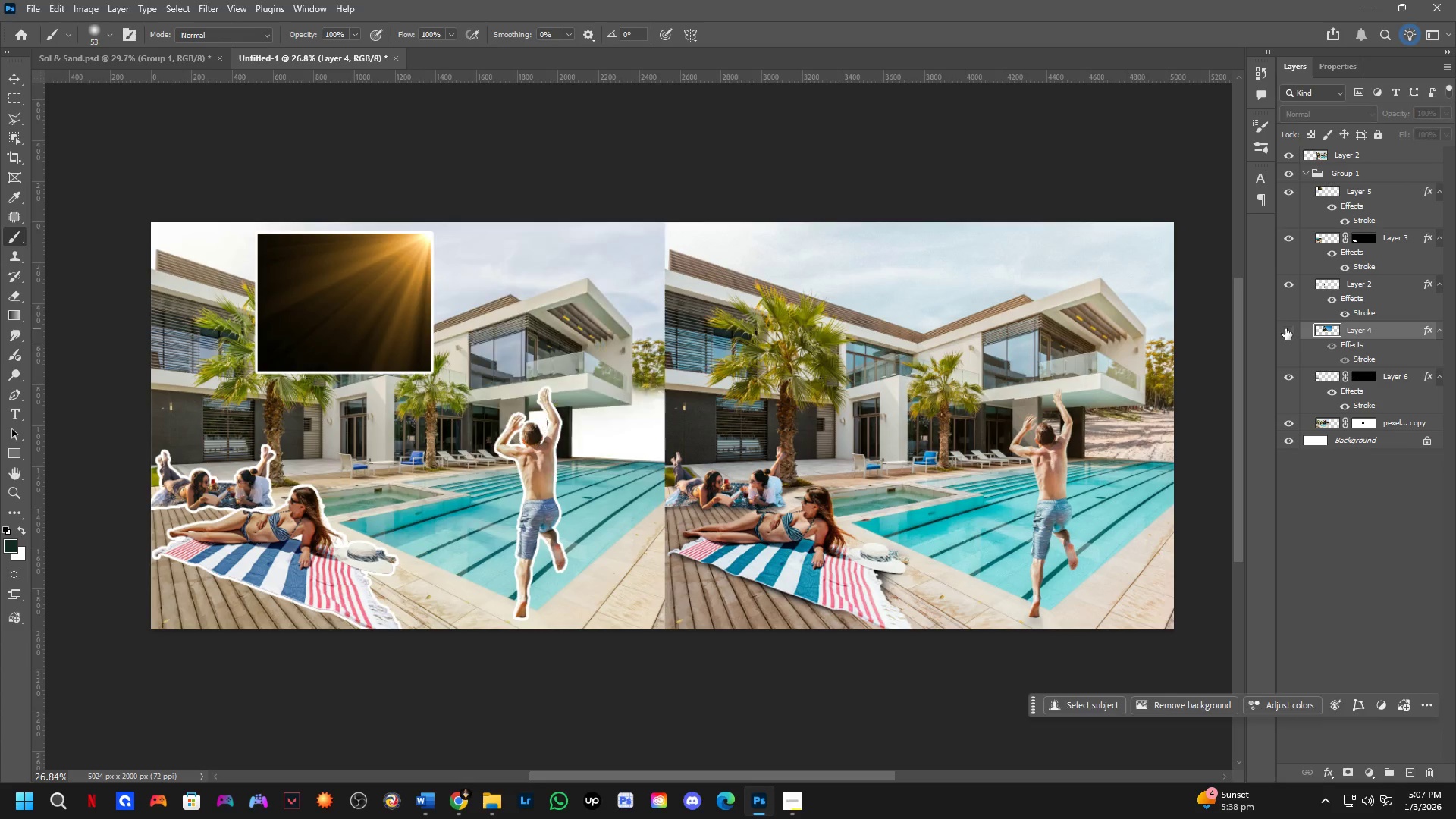 
left_click([1288, 325])
 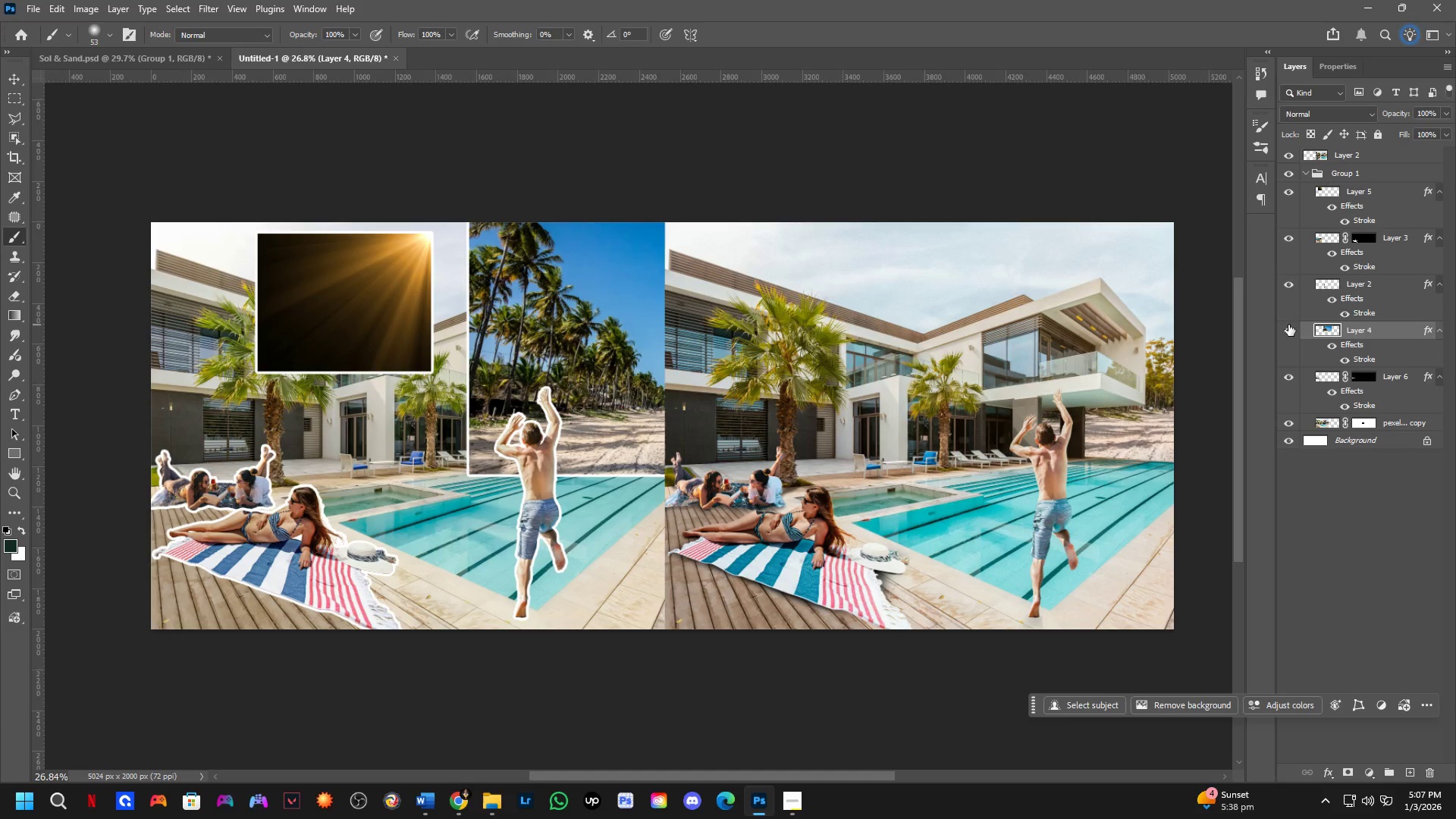 
left_click([1288, 325])
 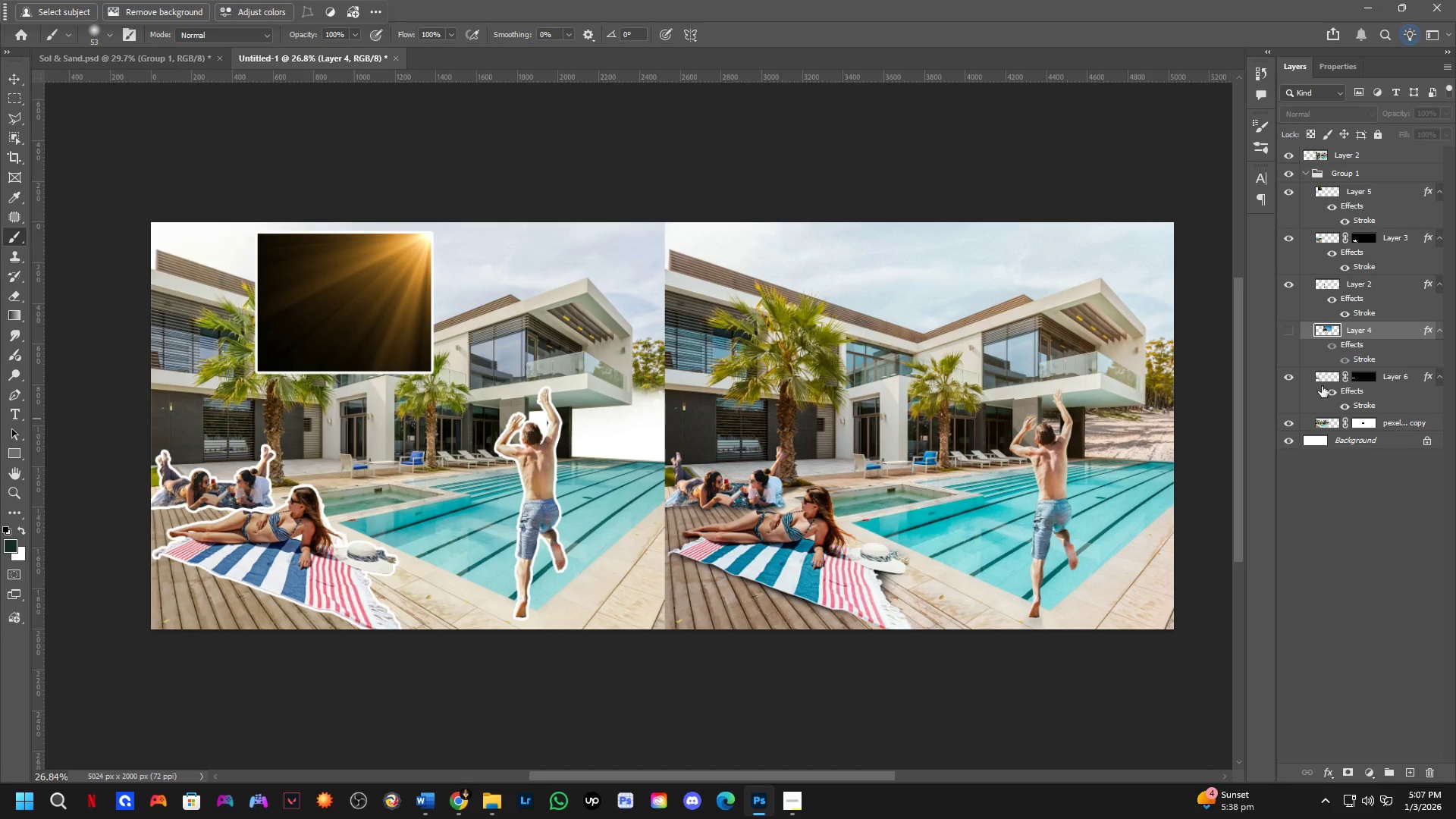 
left_click([1359, 377])
 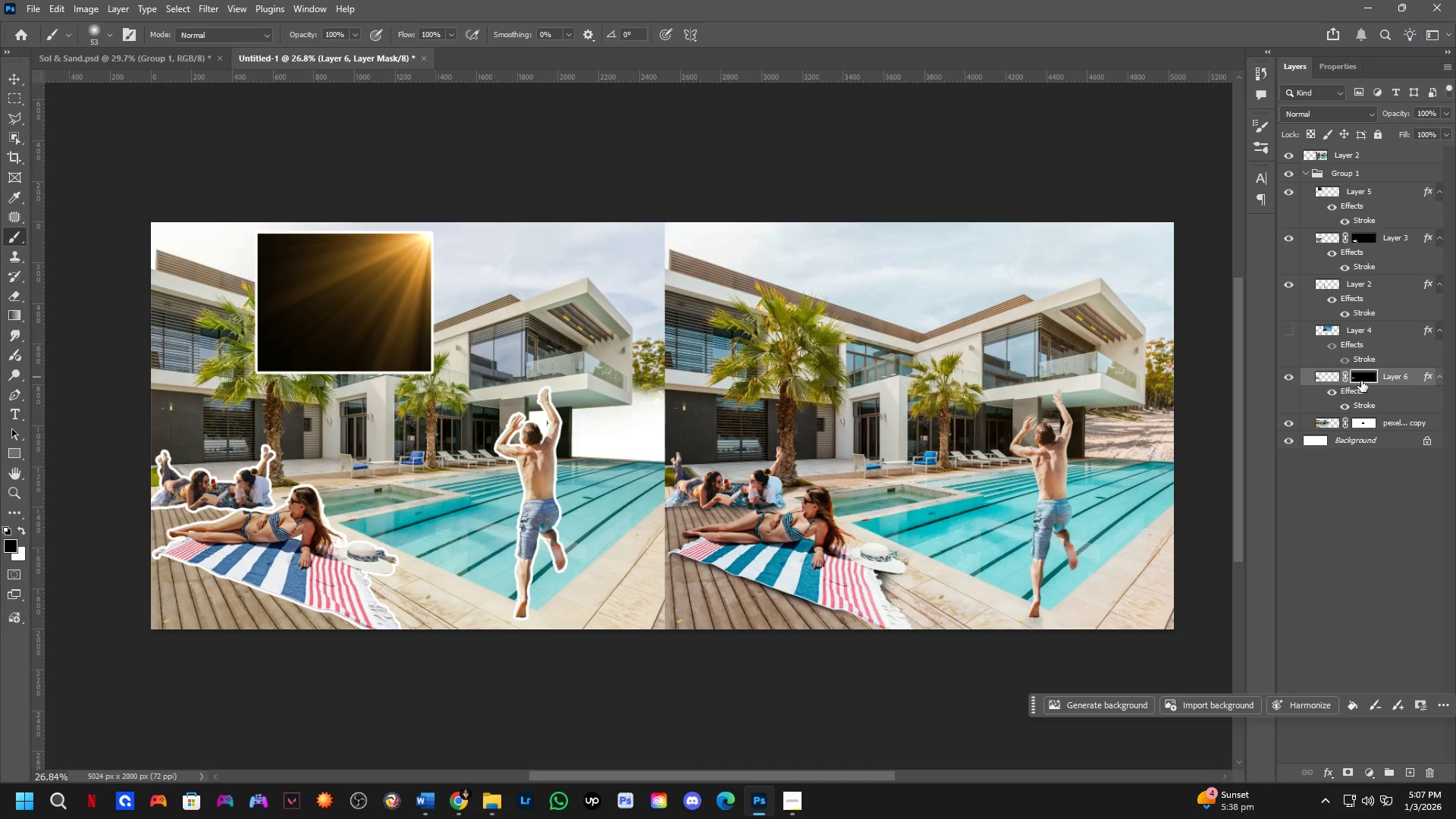 
key(Backspace)
 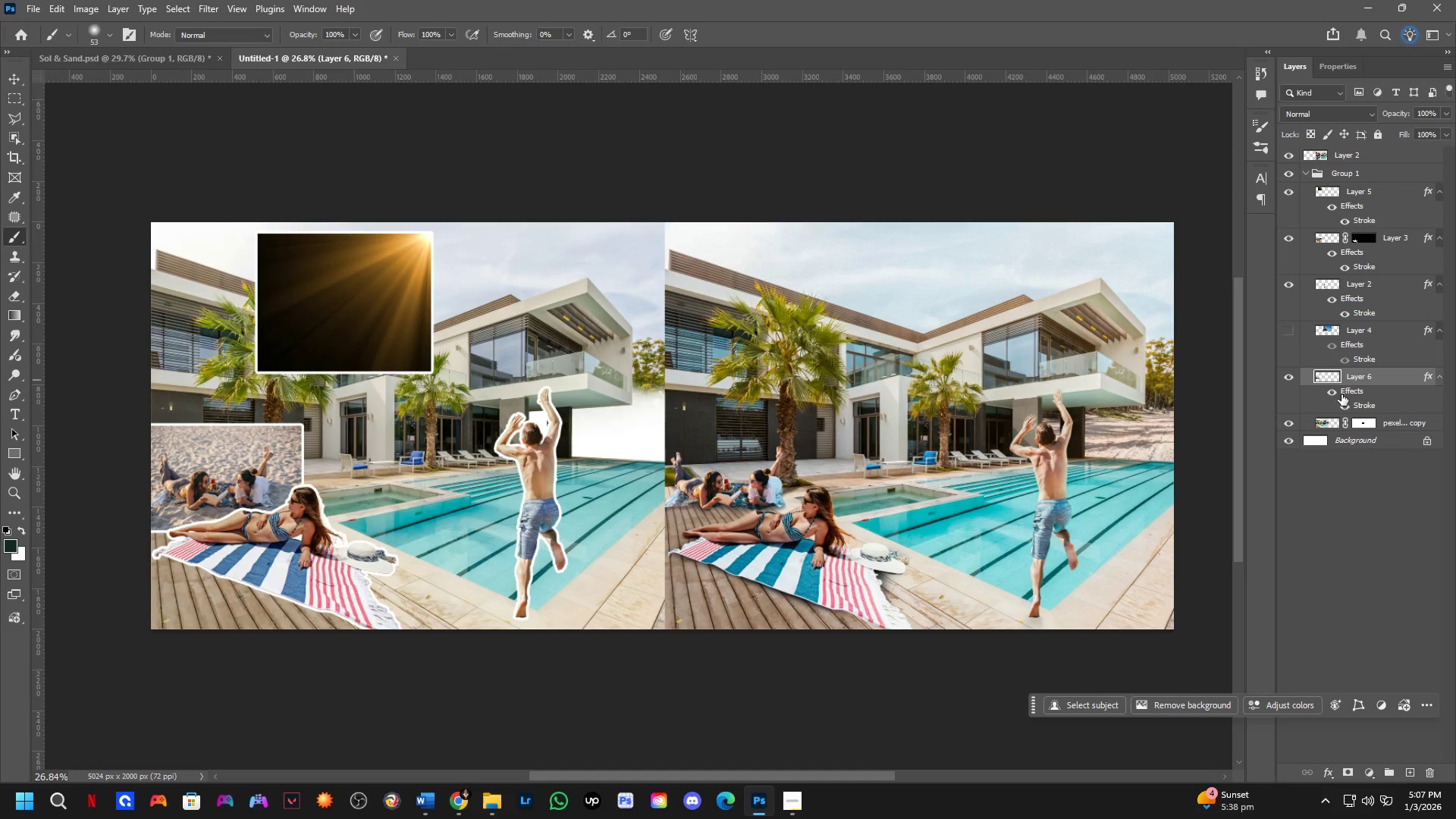 
left_click([1327, 392])
 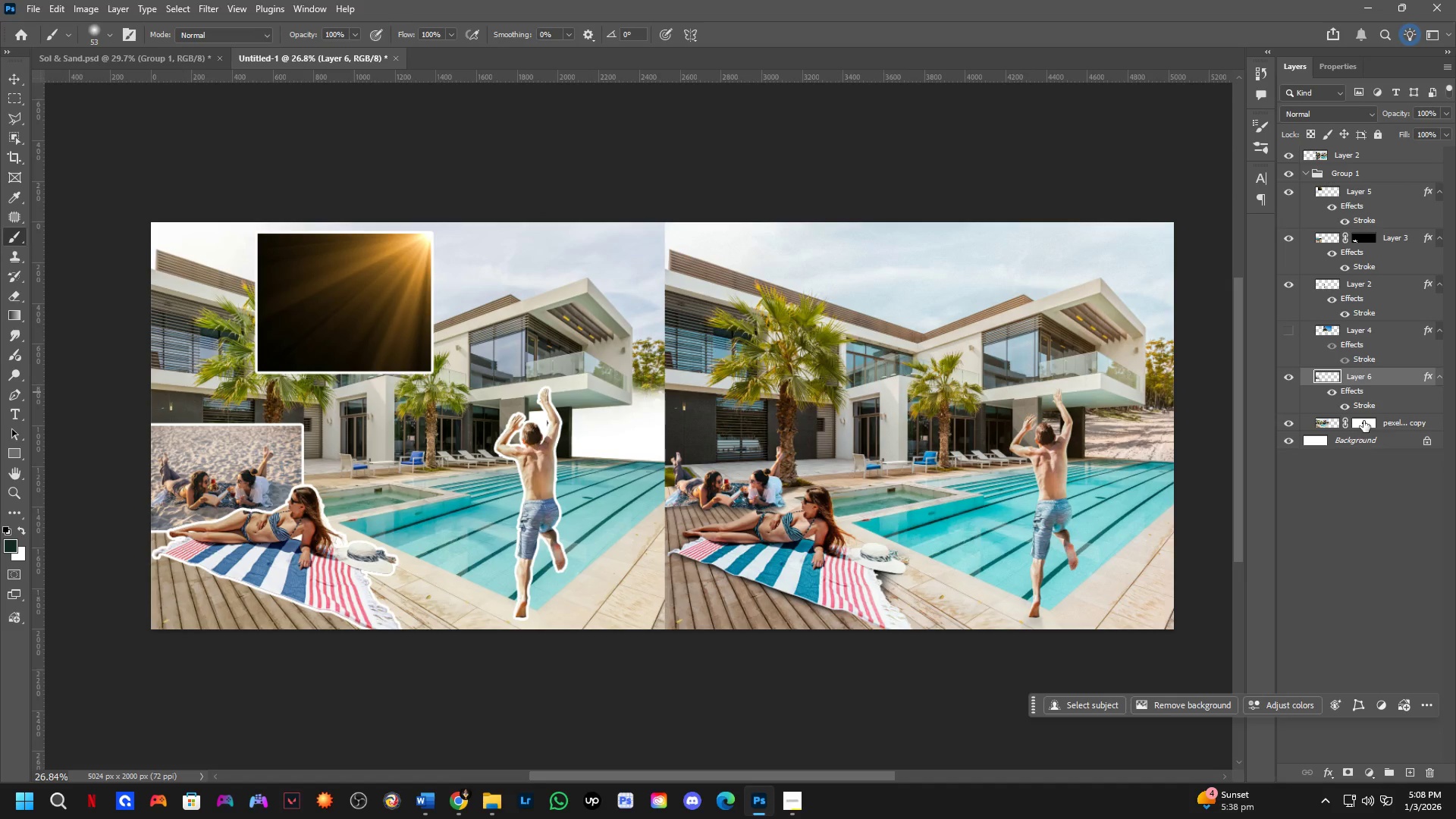 
key(Backspace)
 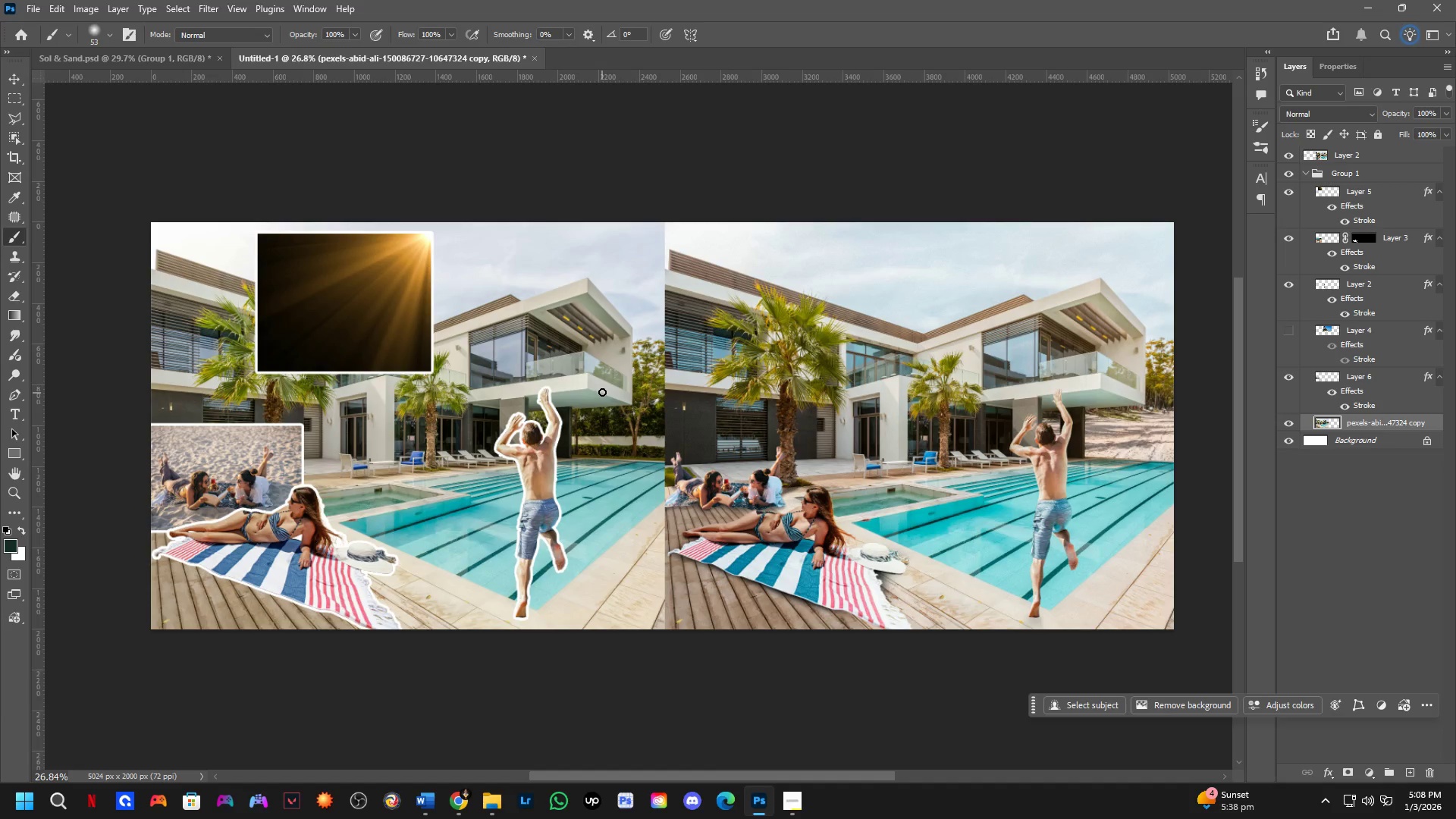 
scroll: coordinate [291, 348], scroll_direction: up, amount: 2.0
 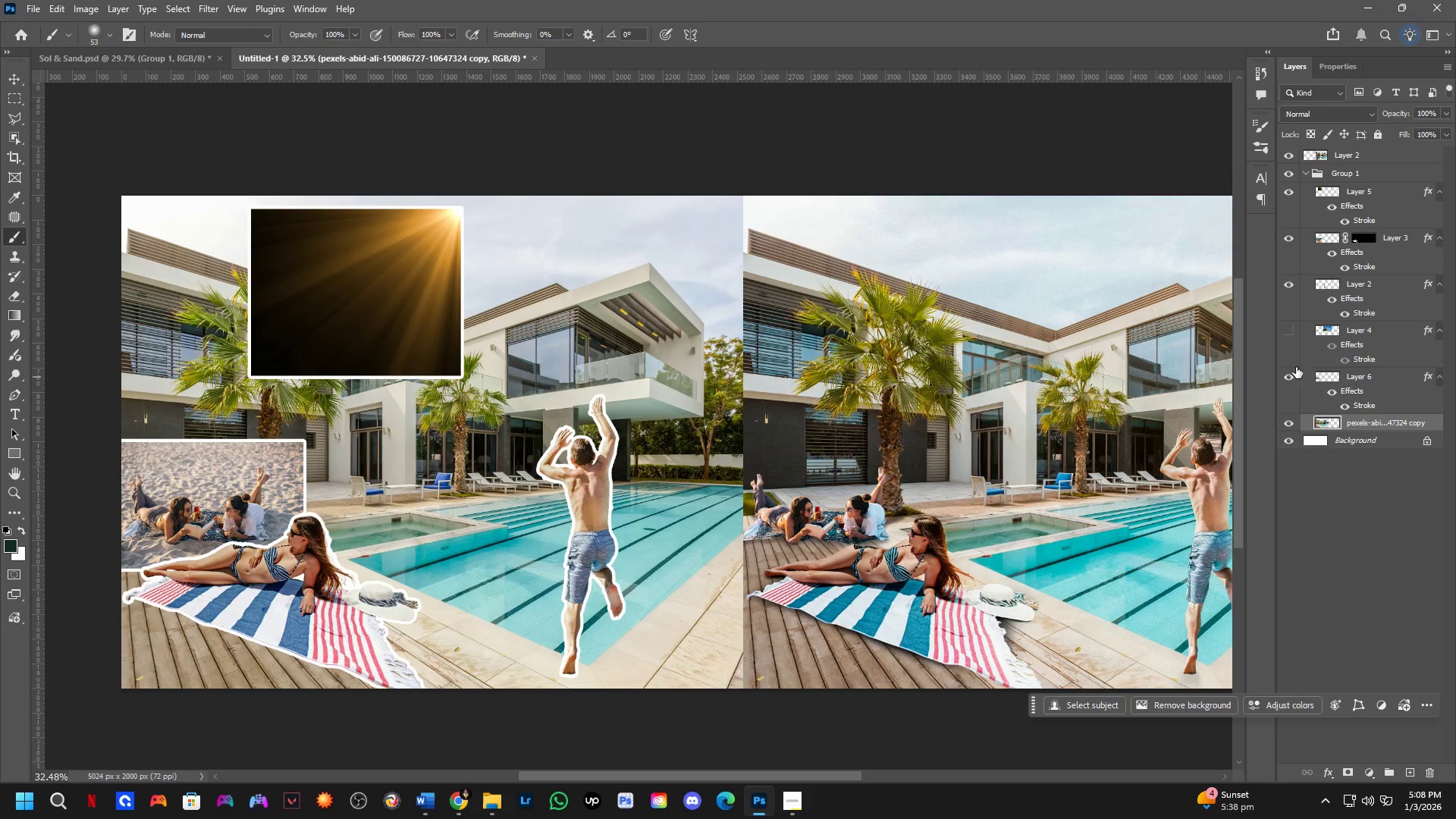 
left_click([1288, 337])
 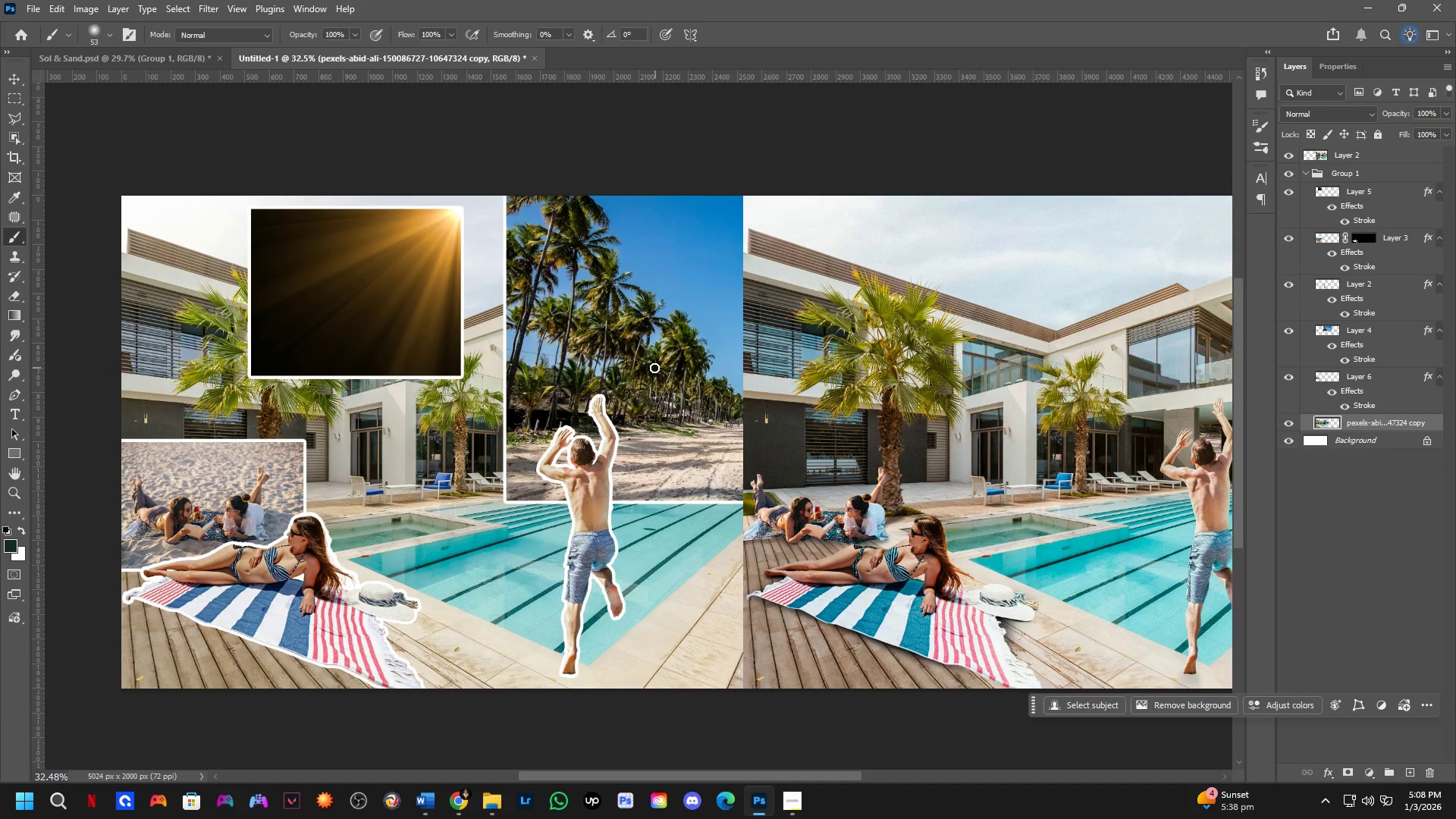 
hold_key(key=ControlLeft, duration=1.5)
left_click_drag(start_coordinate=[636, 368], to_coordinate=[674, 366])
 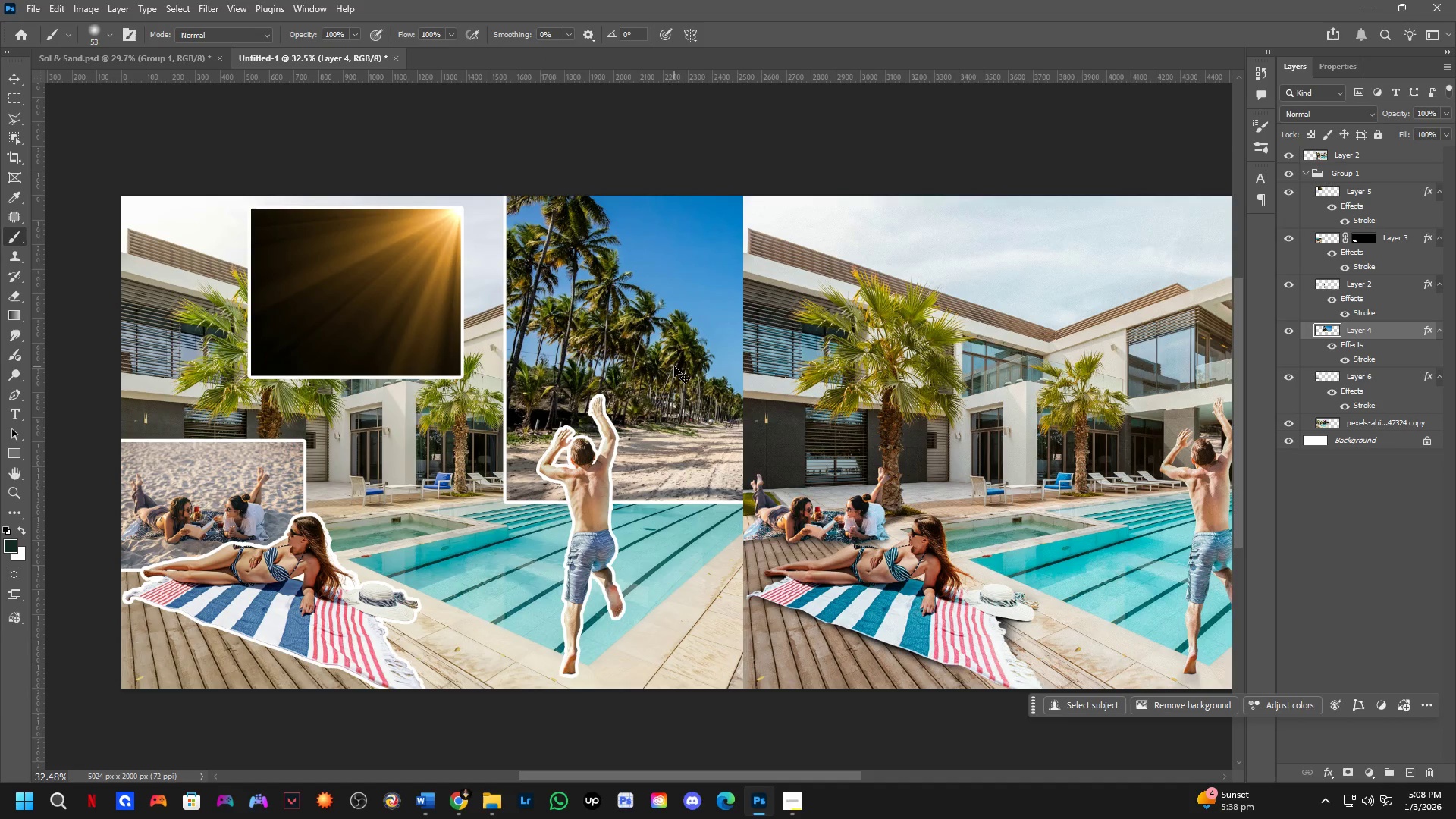 
key(Control+Z)
 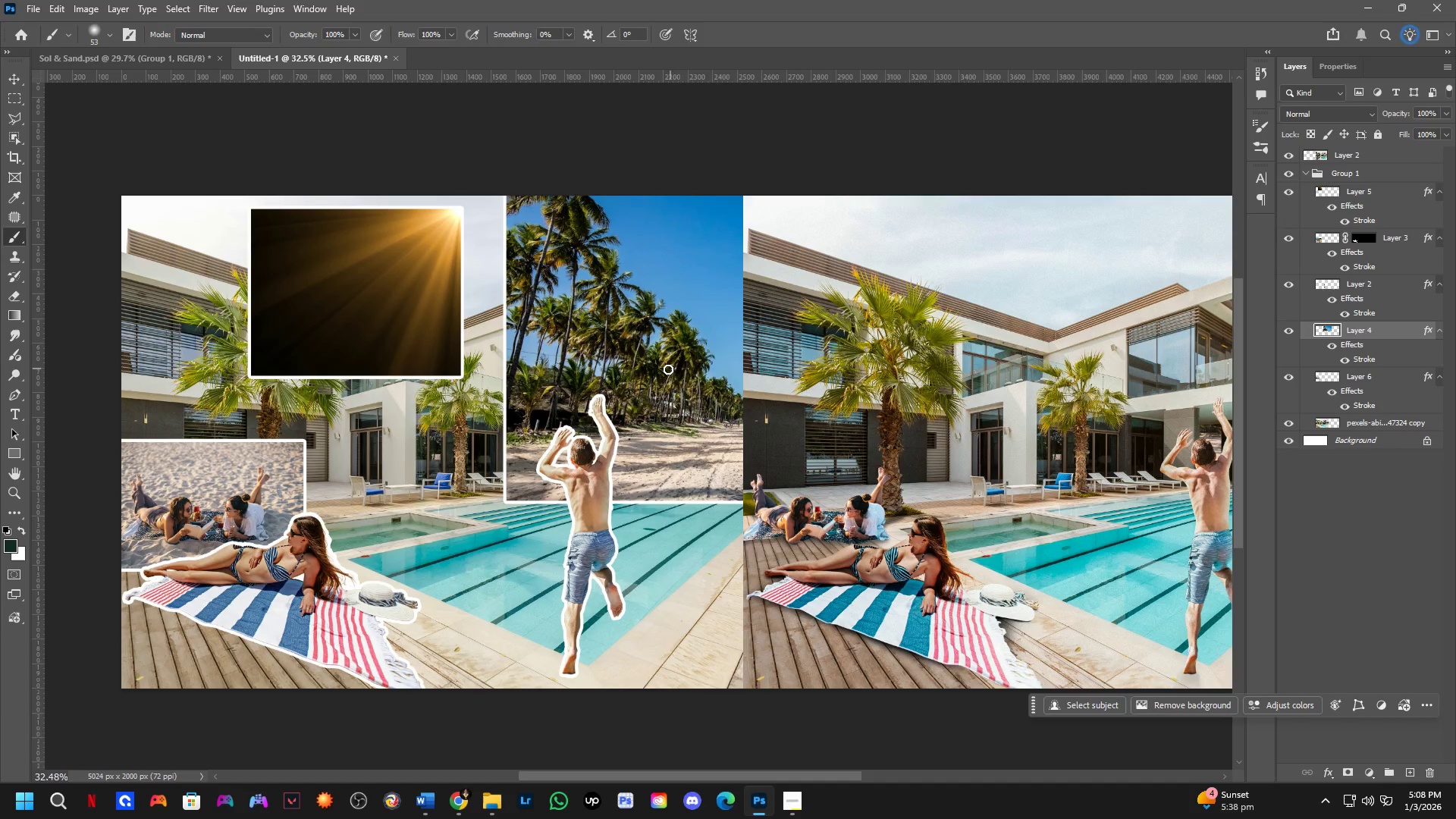 
hold_key(key=Space, duration=0.48)
 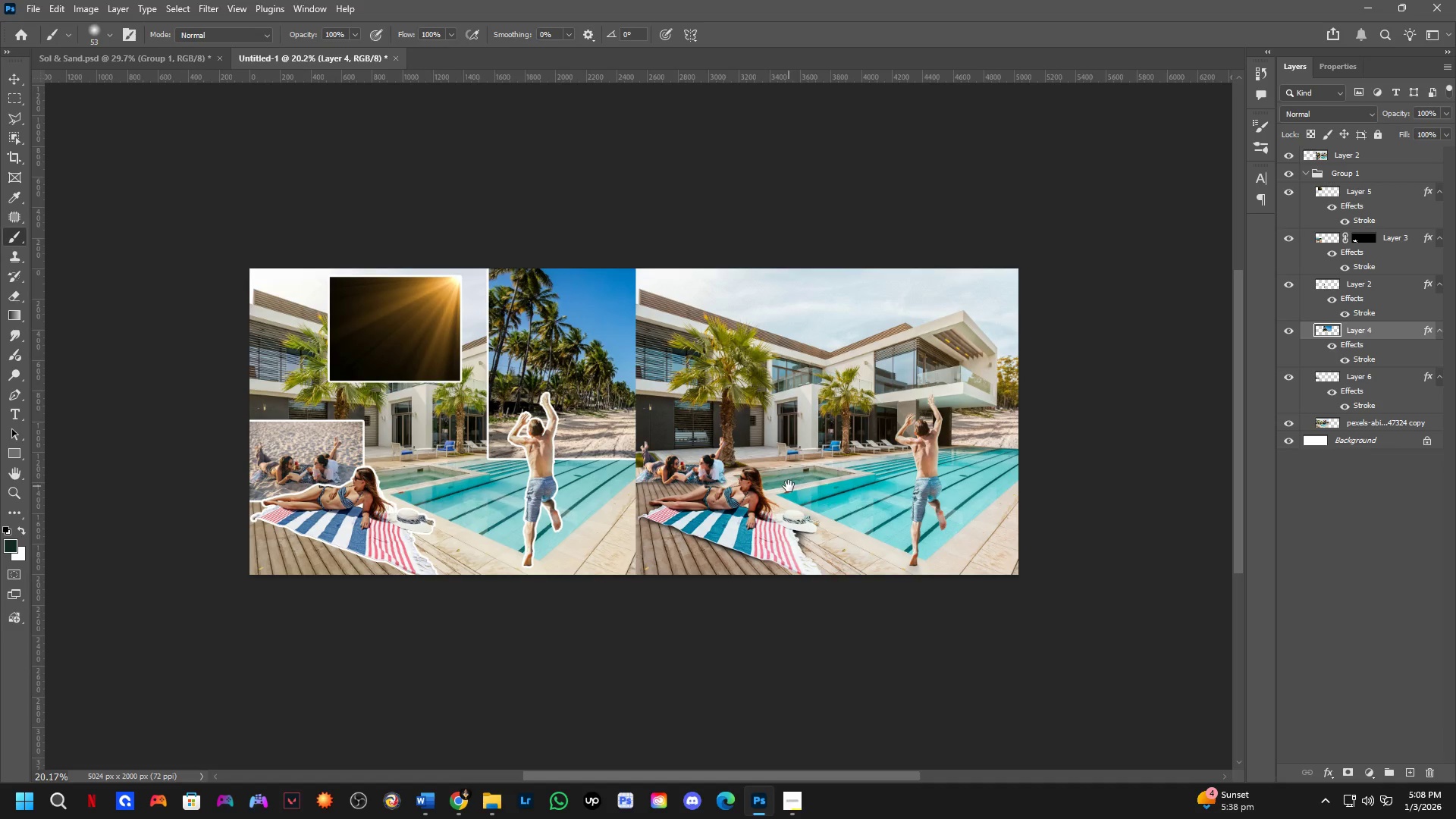 
left_click_drag(start_coordinate=[866, 479], to_coordinate=[787, 488])
 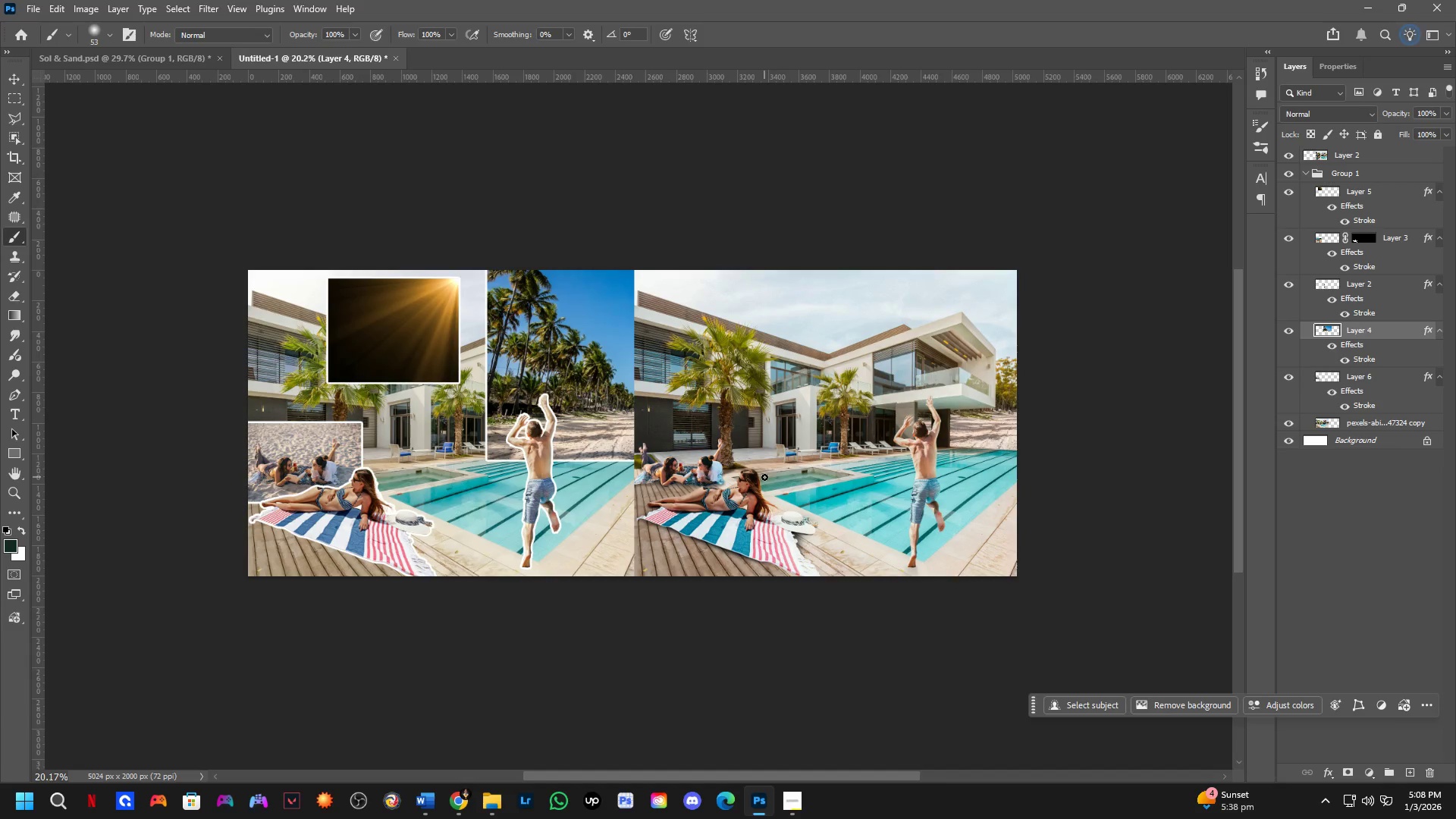 
scroll: coordinate [664, 372], scroll_direction: down, amount: 5.0
 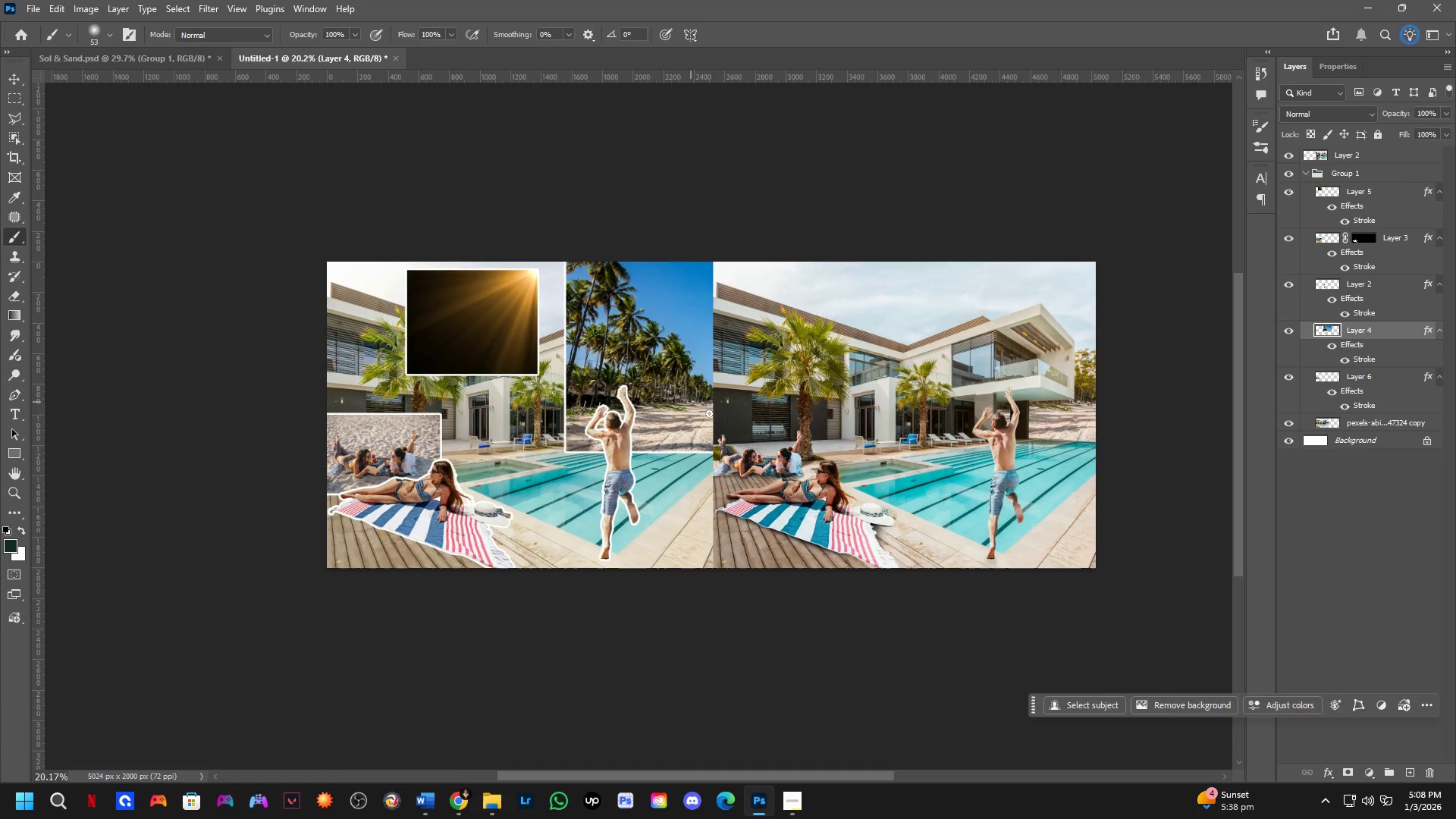 
scroll: coordinate [405, 517], scroll_direction: up, amount: 4.0
 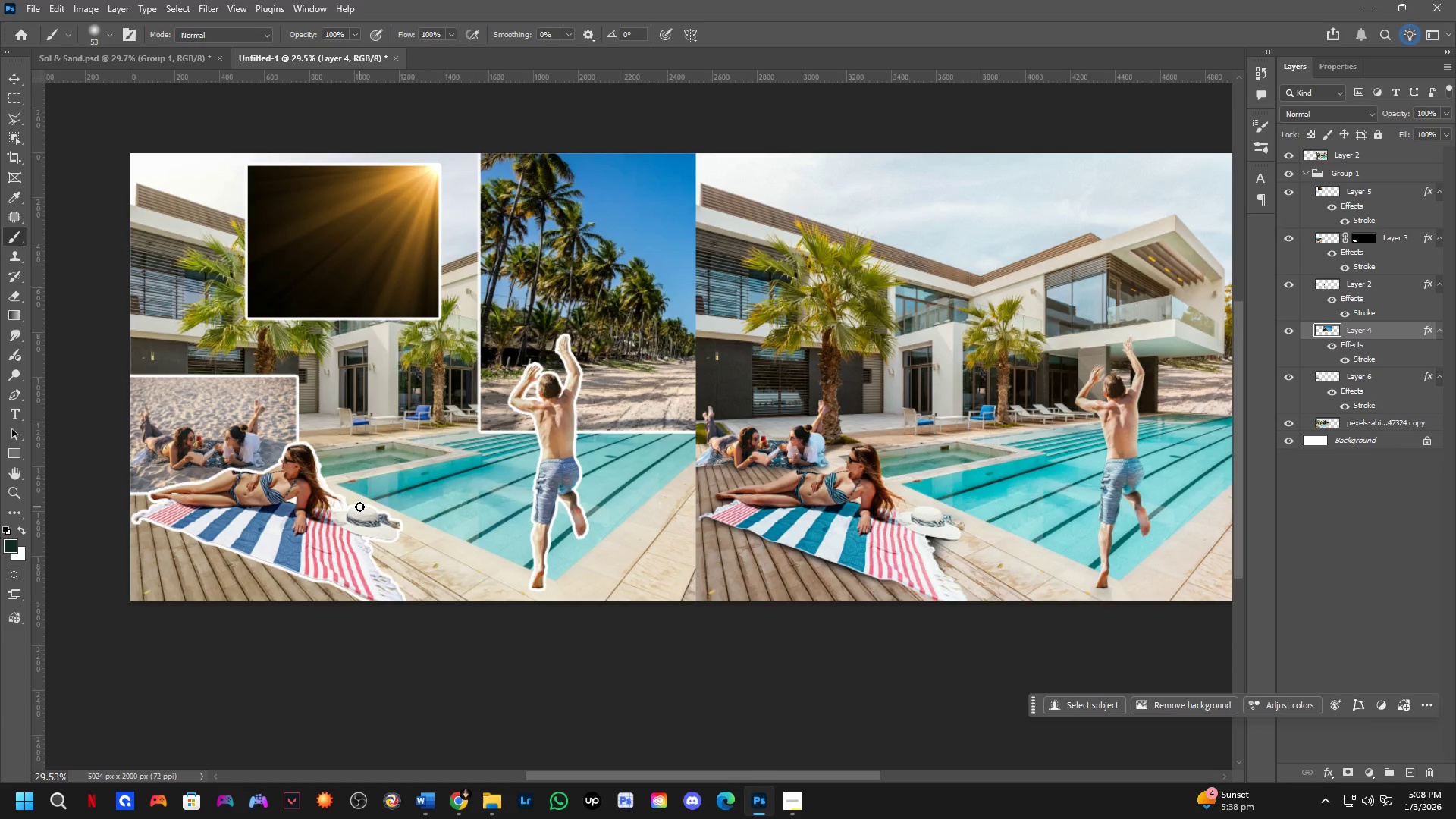 
hold_key(key=Space, duration=0.52)
 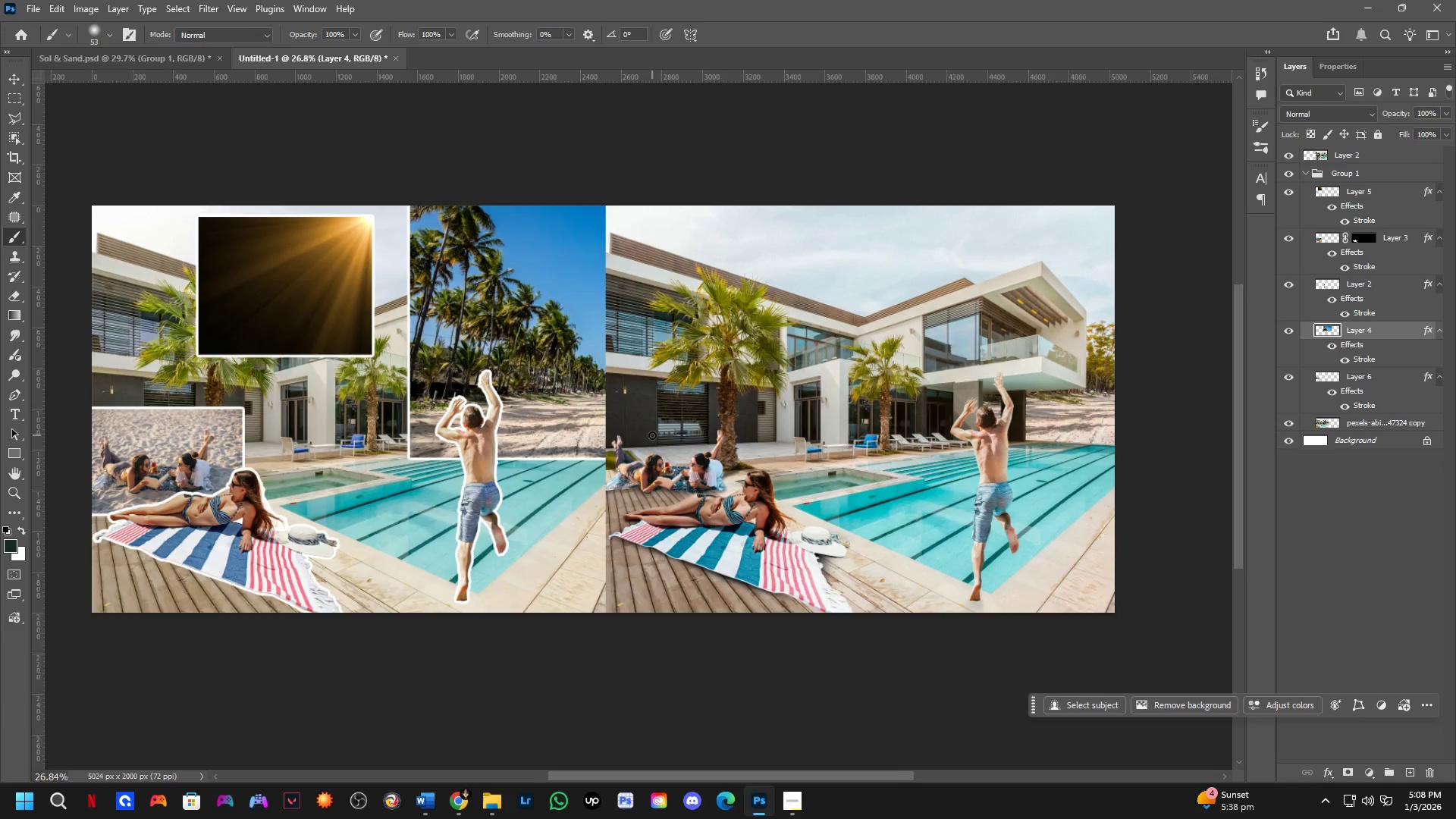 
left_click_drag(start_coordinate=[704, 399], to_coordinate=[654, 422])
 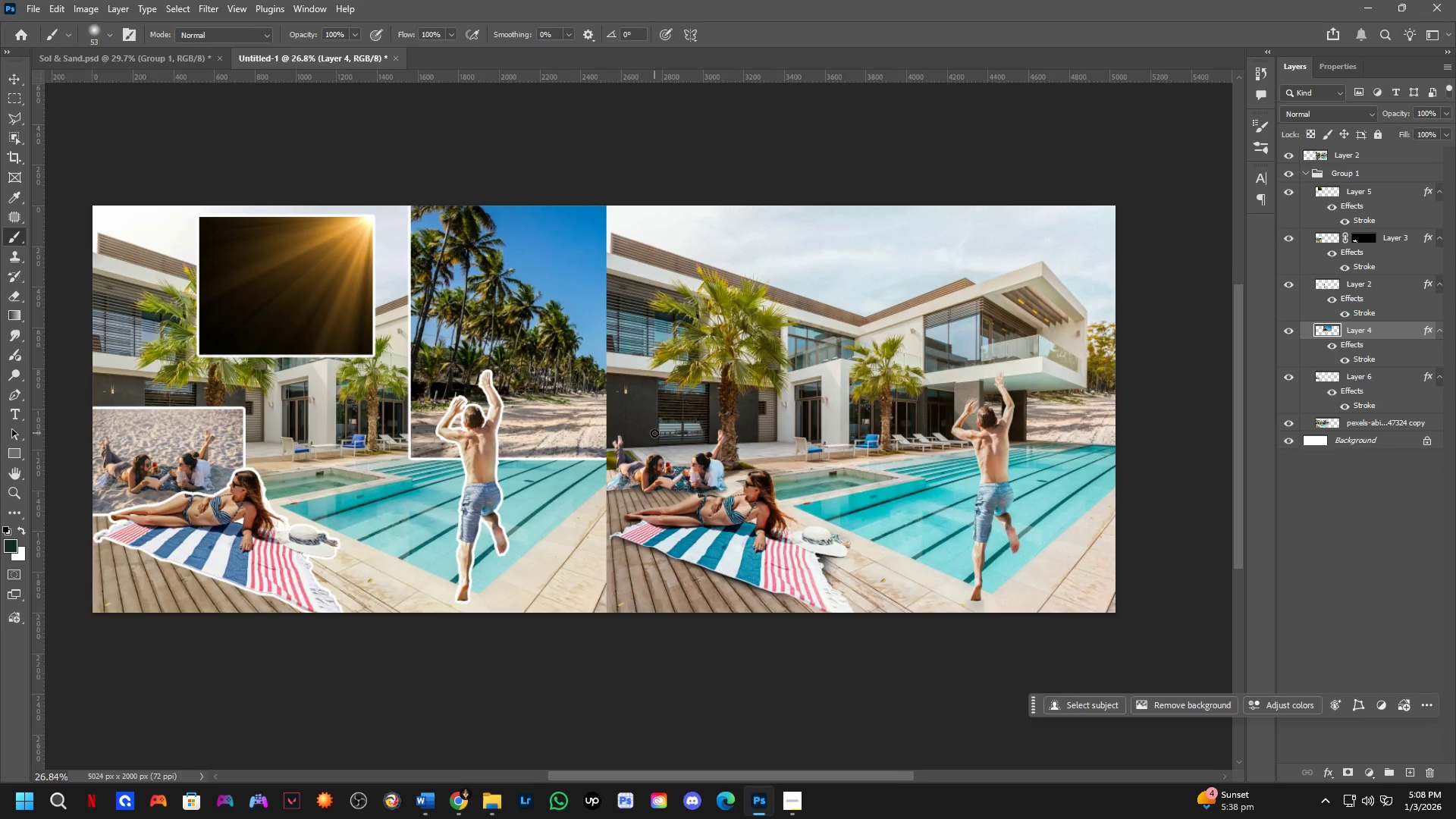 
scroll: coordinate [263, 473], scroll_direction: down, amount: 1.0
 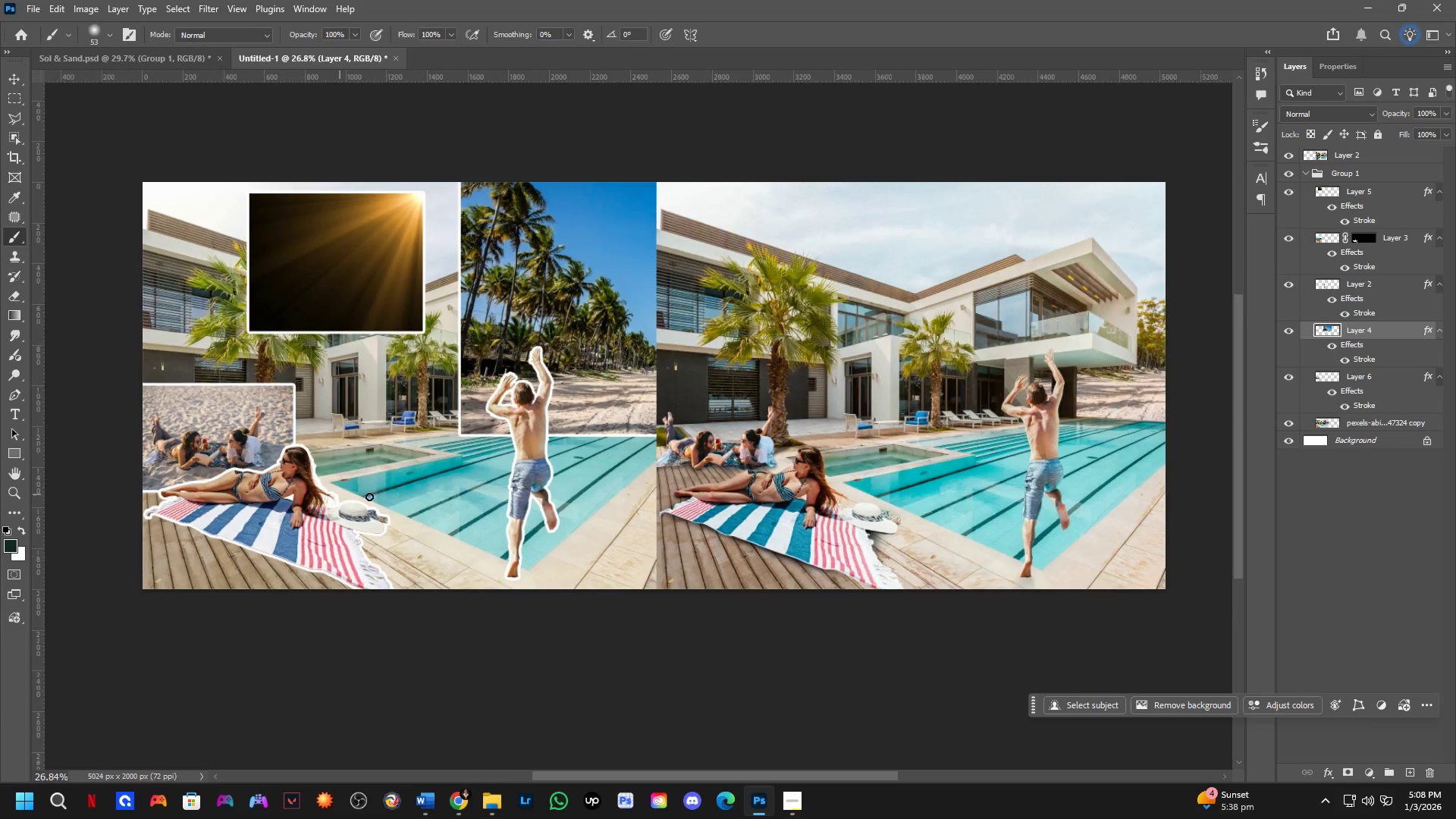 
key(Space)
 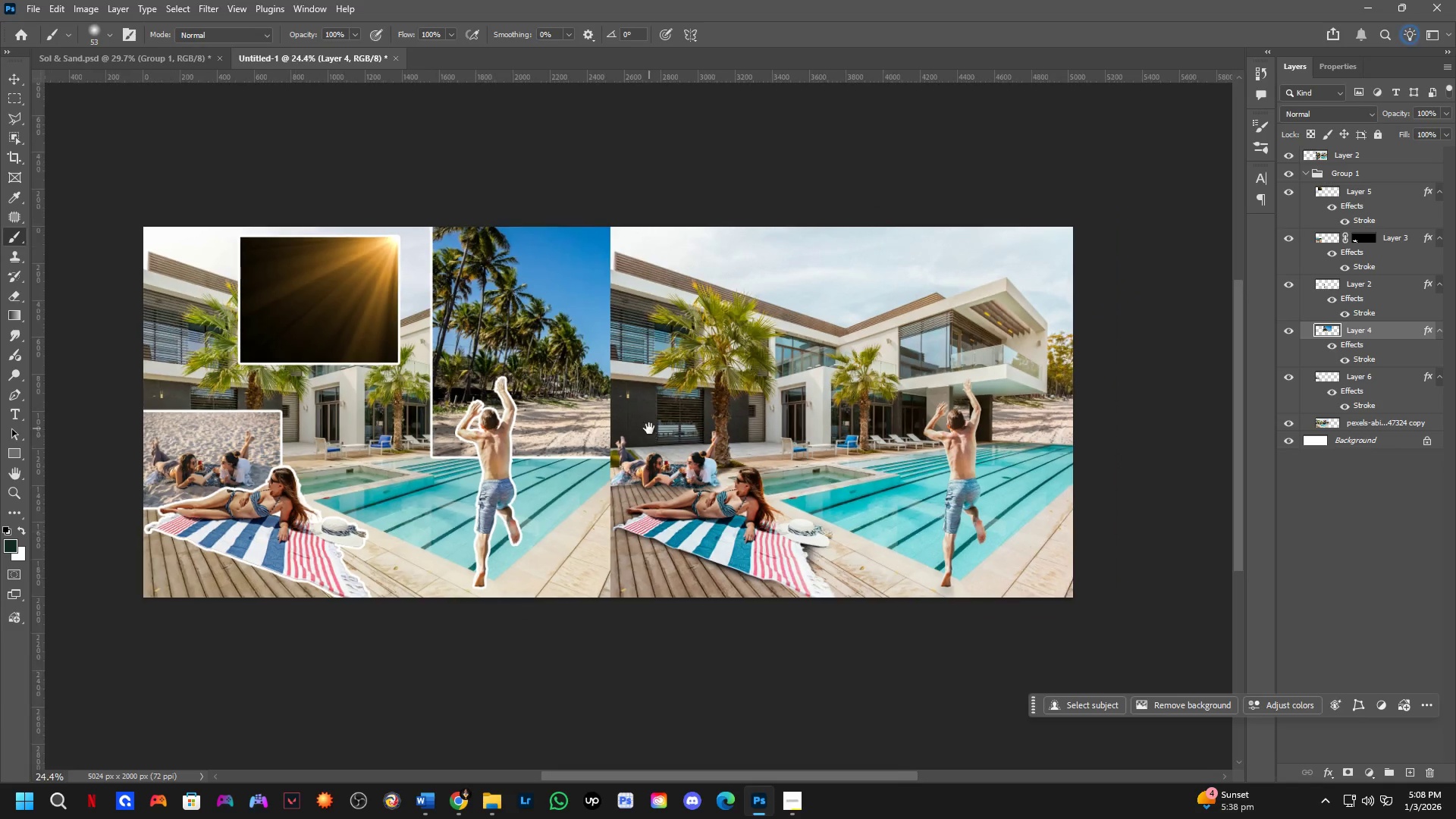 
left_click_drag(start_coordinate=[649, 428], to_coordinate=[670, 475])
 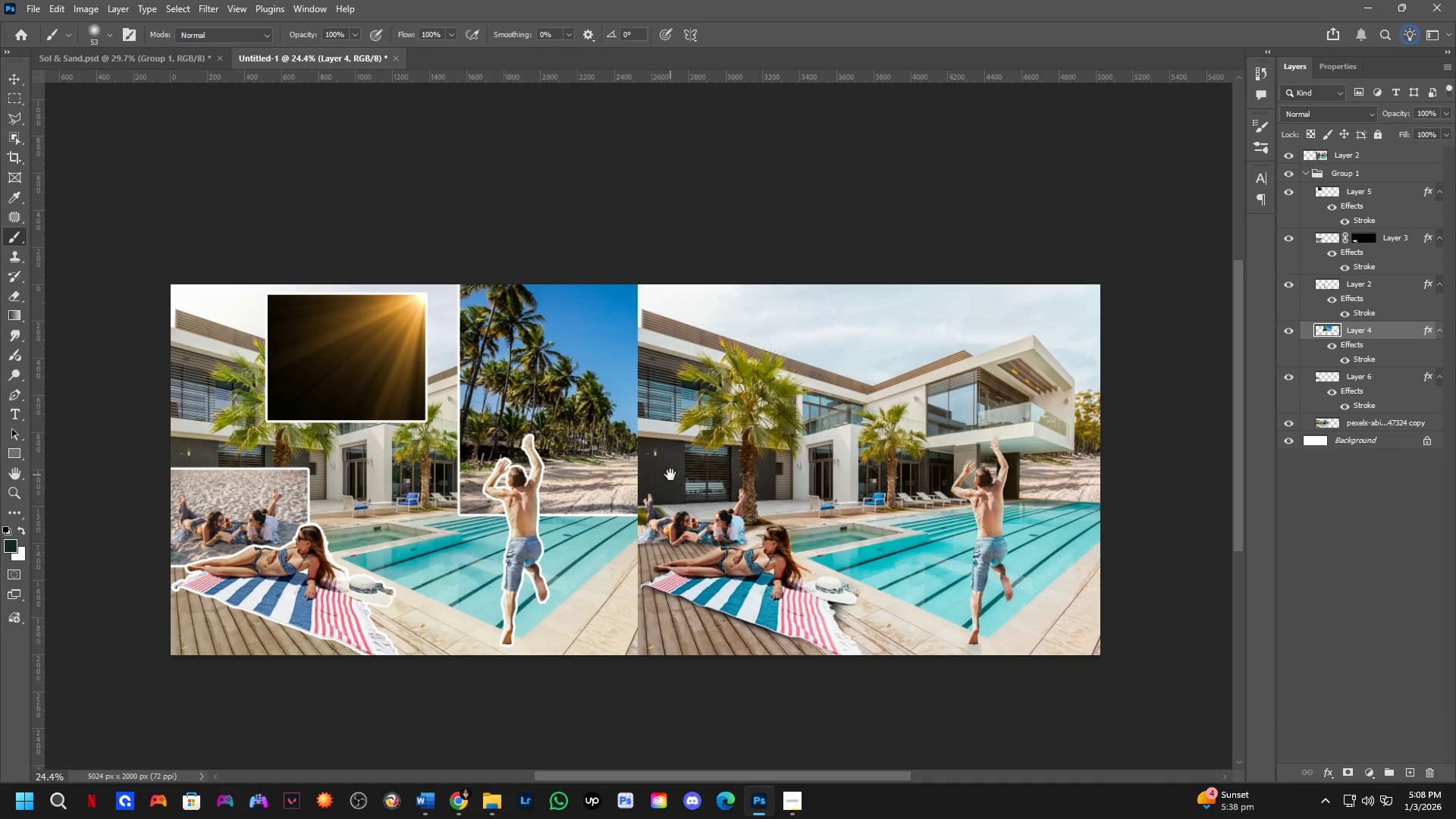 
scroll: coordinate [652, 435], scroll_direction: down, amount: 1.0
 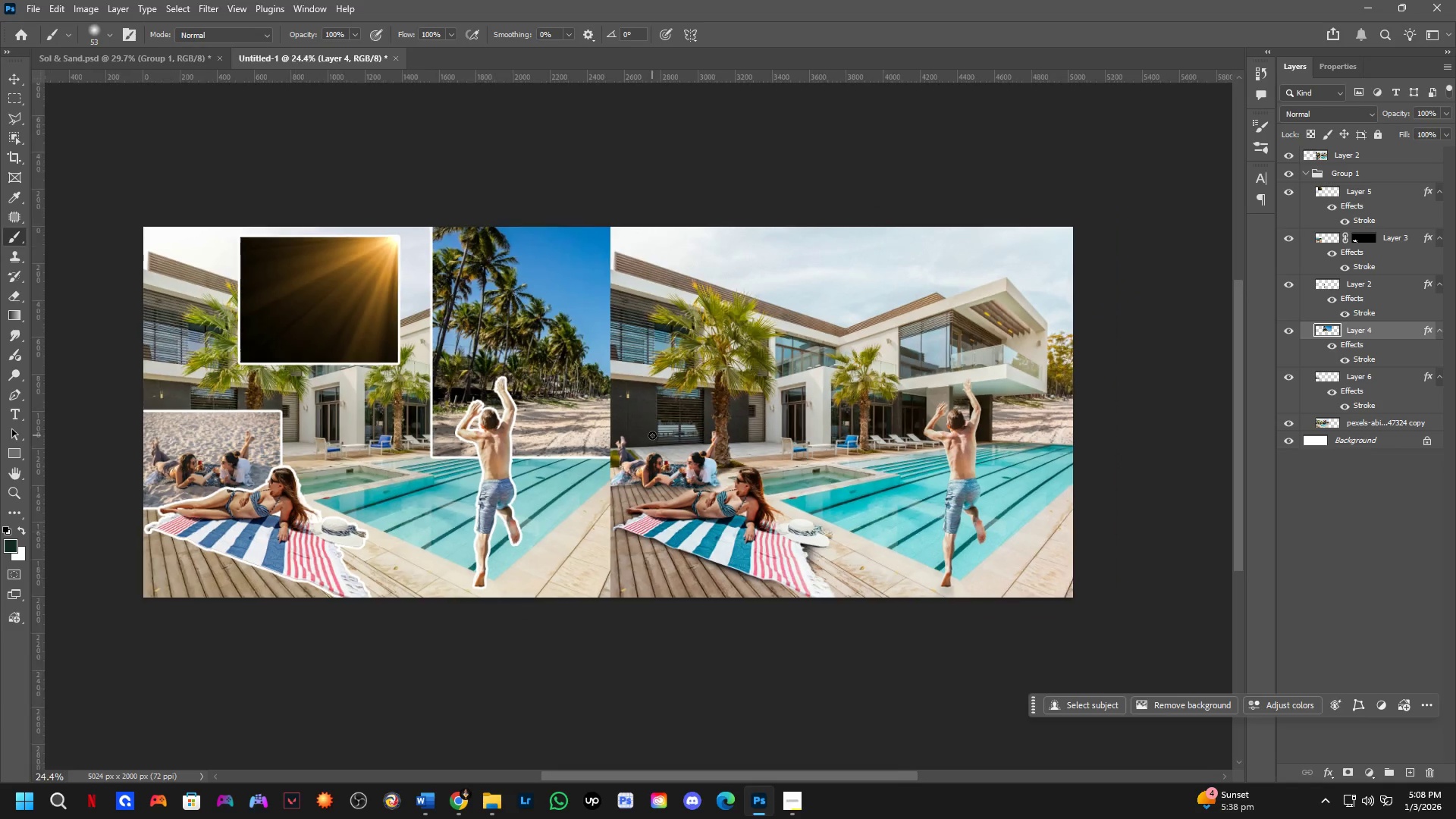 
key(Control+Shift+ShiftLeft)
 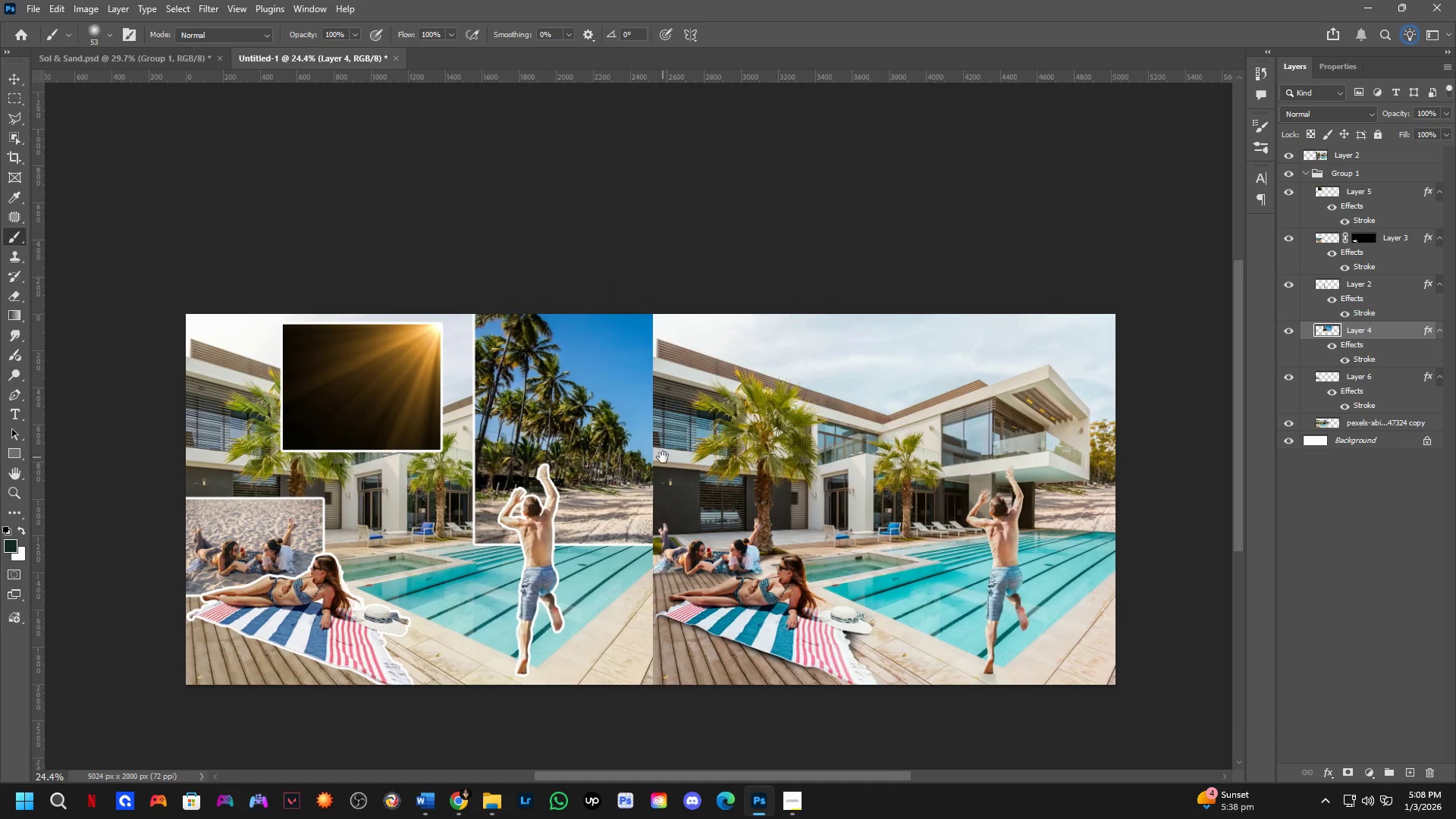 
key(Control+Shift+S)
 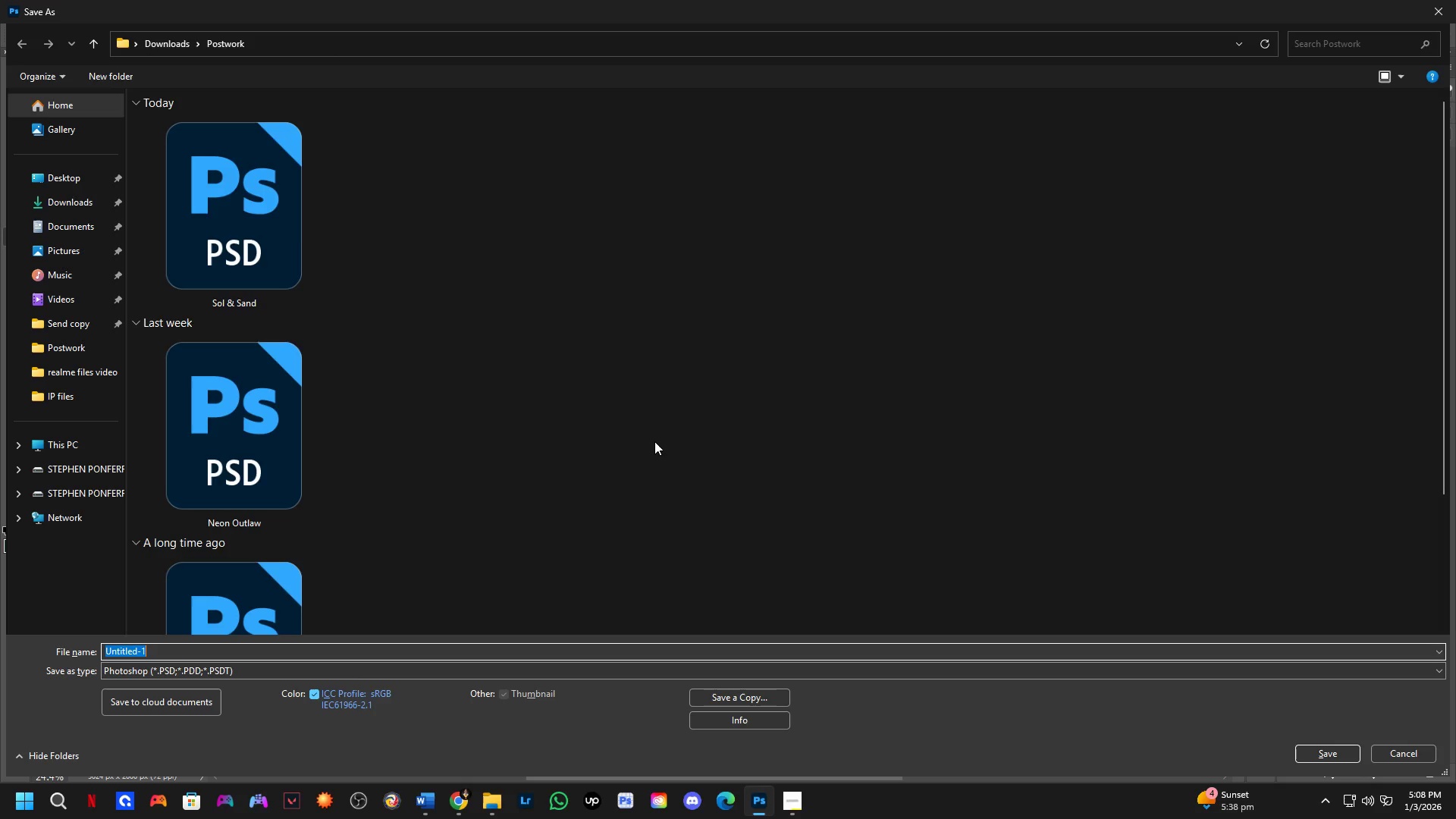 
wait(40.3)
 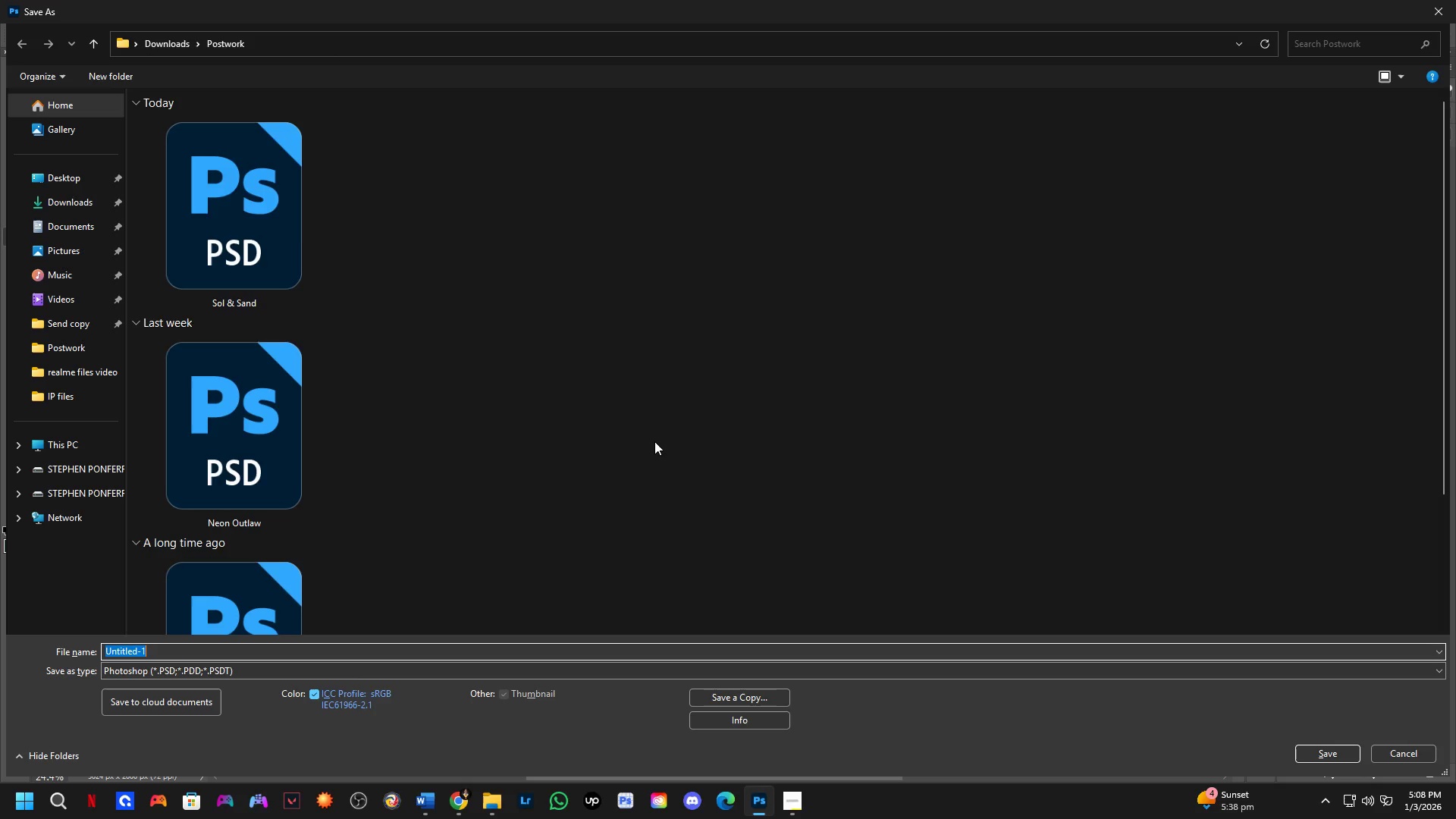 
left_click([67, 345])
 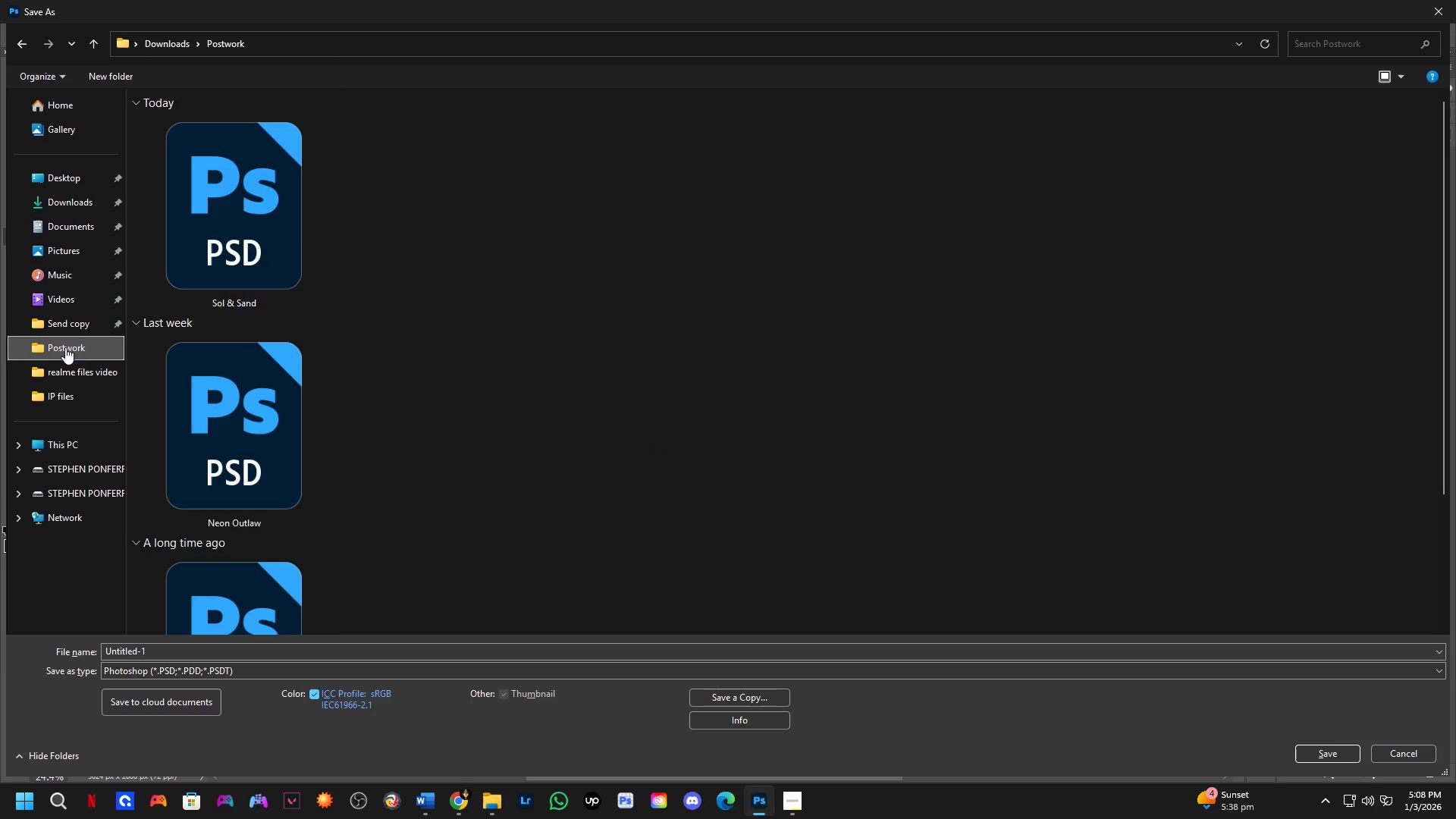 
left_click([65, 347])
 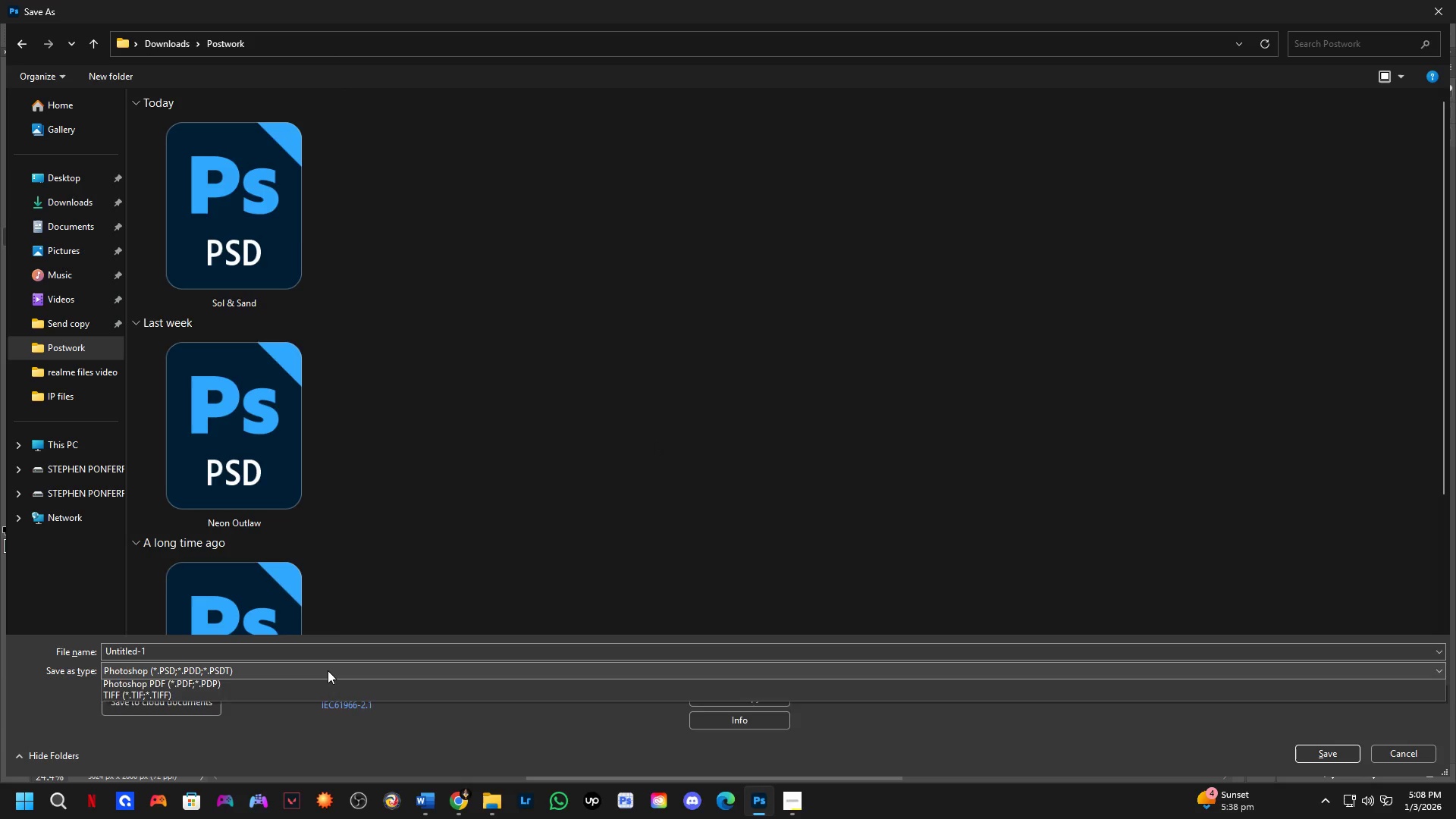 
double_click([320, 670])
 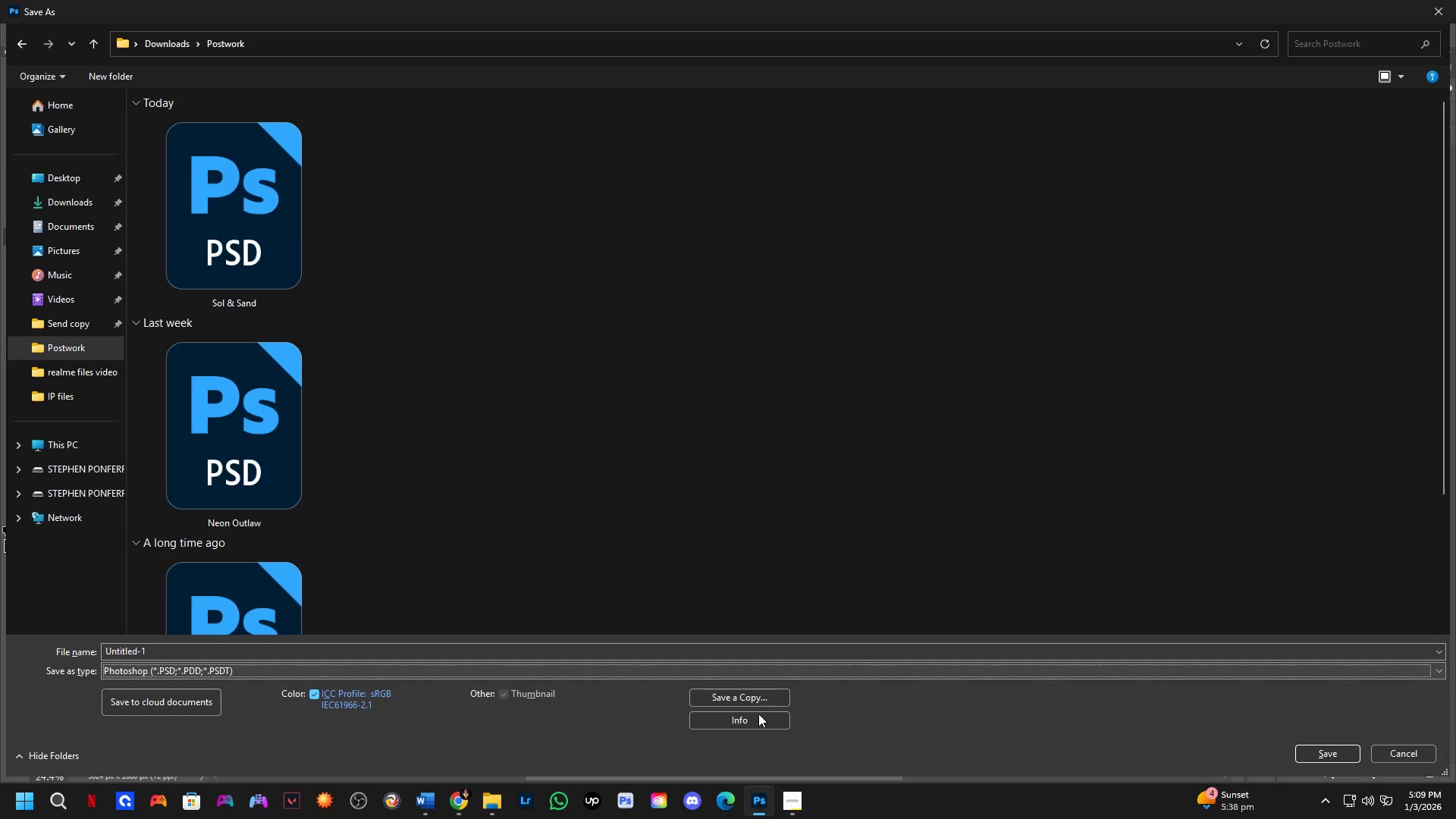 
left_click([748, 704])
 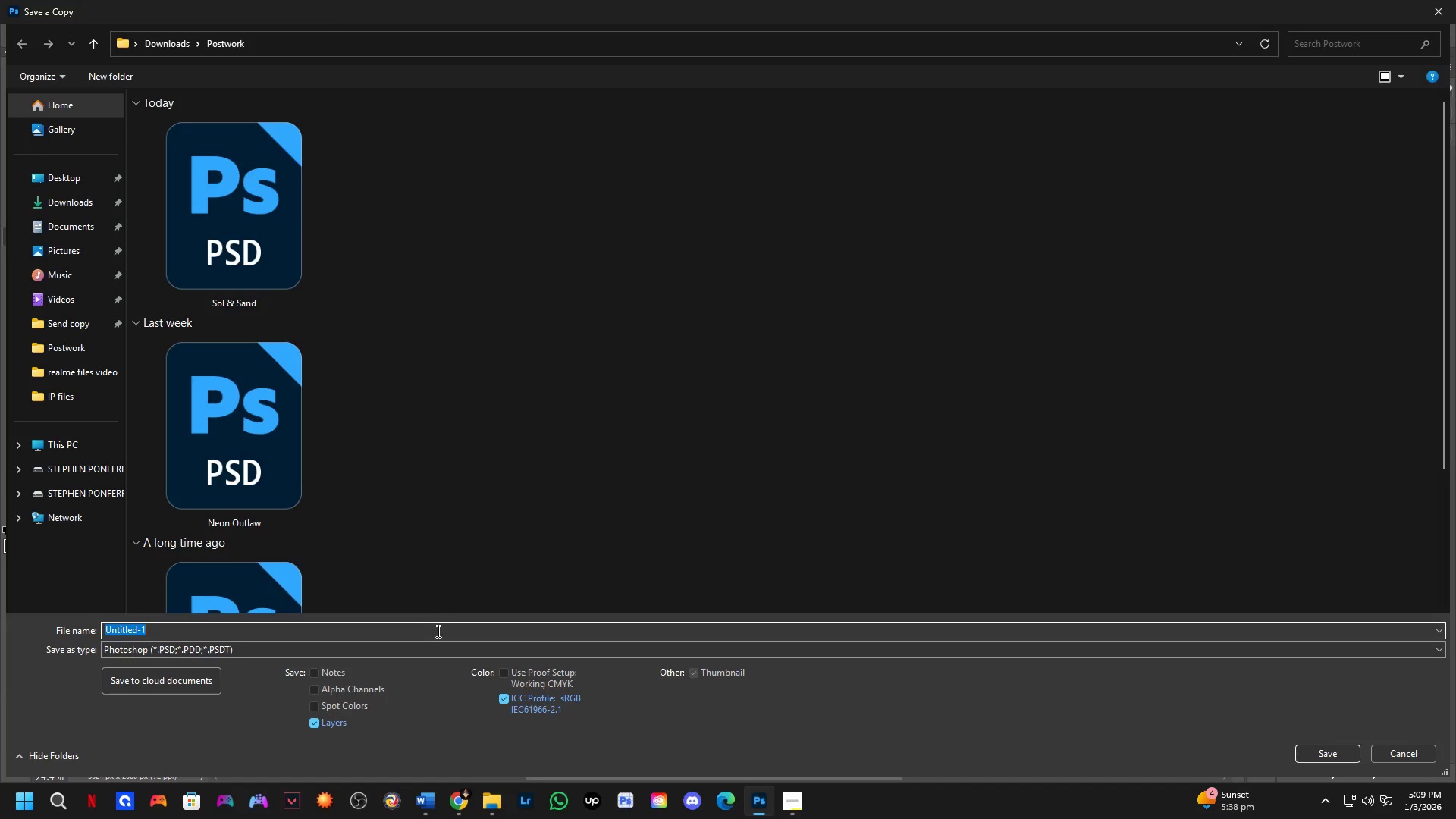 
left_click([435, 649])
 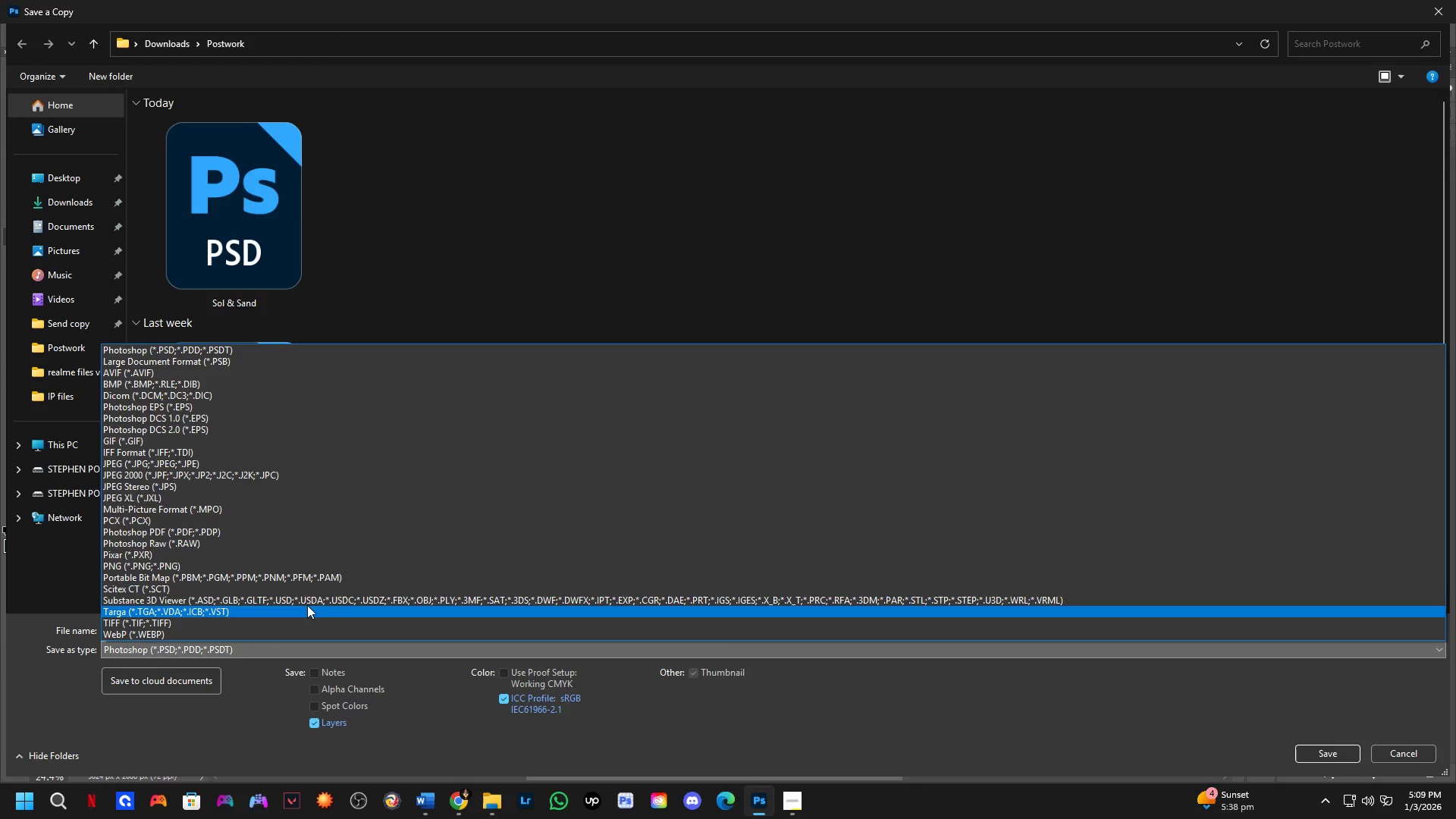 
left_click_drag(start_coordinate=[303, 577], to_coordinate=[335, 462])
 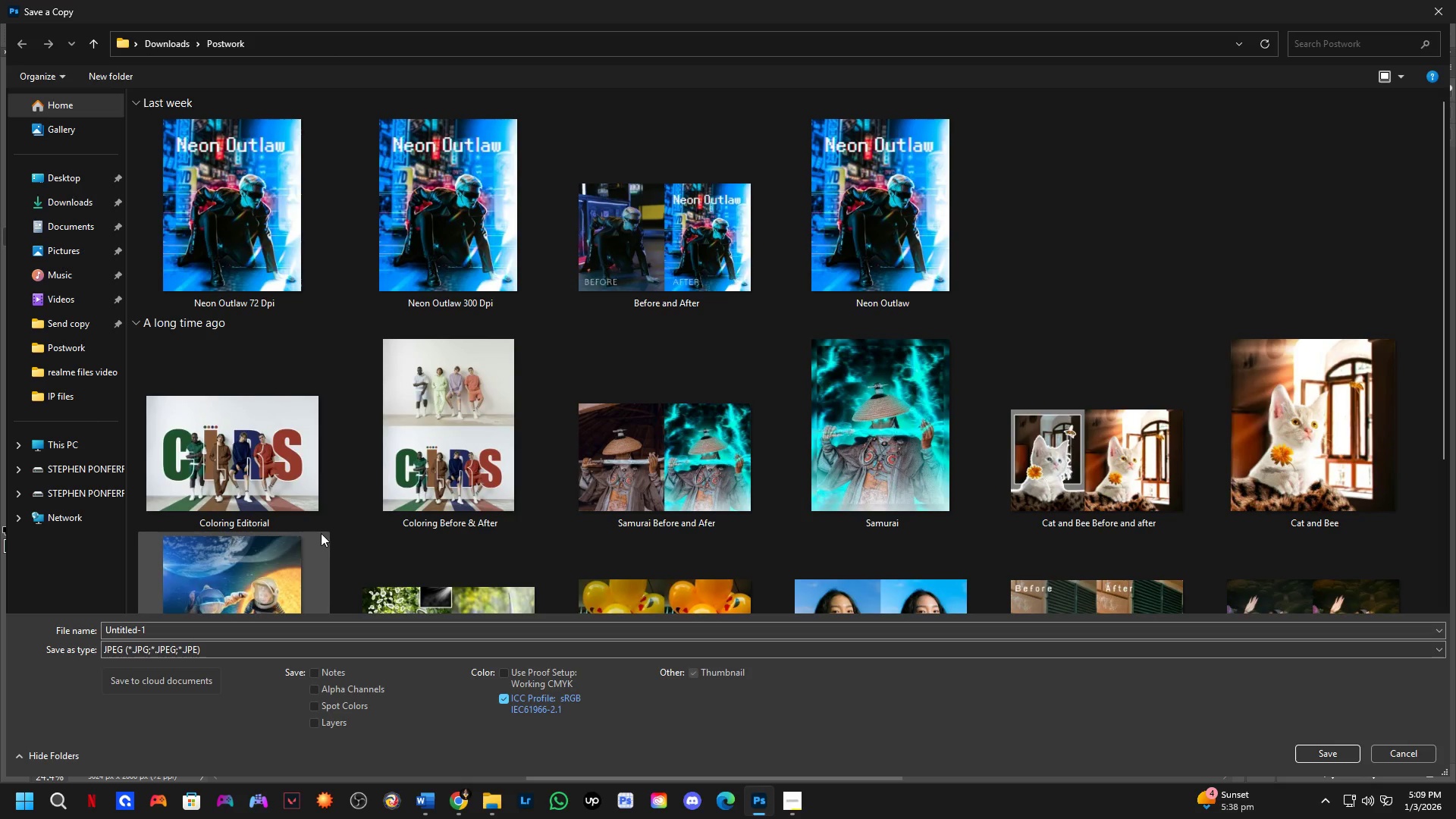 
scroll: coordinate [344, 531], scroll_direction: down, amount: 3.0
 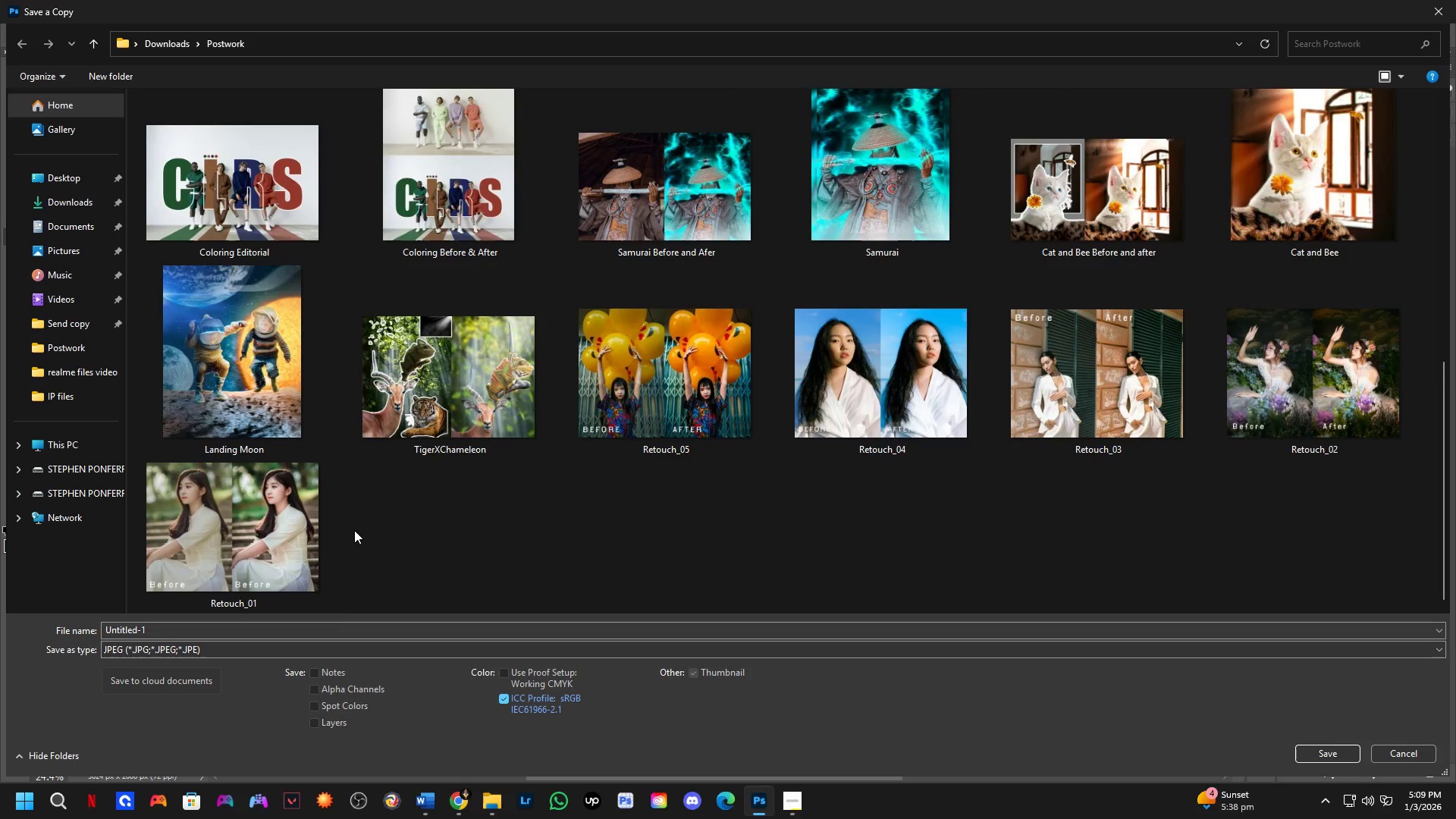 
scroll: coordinate [353, 534], scroll_direction: up, amount: 5.0
 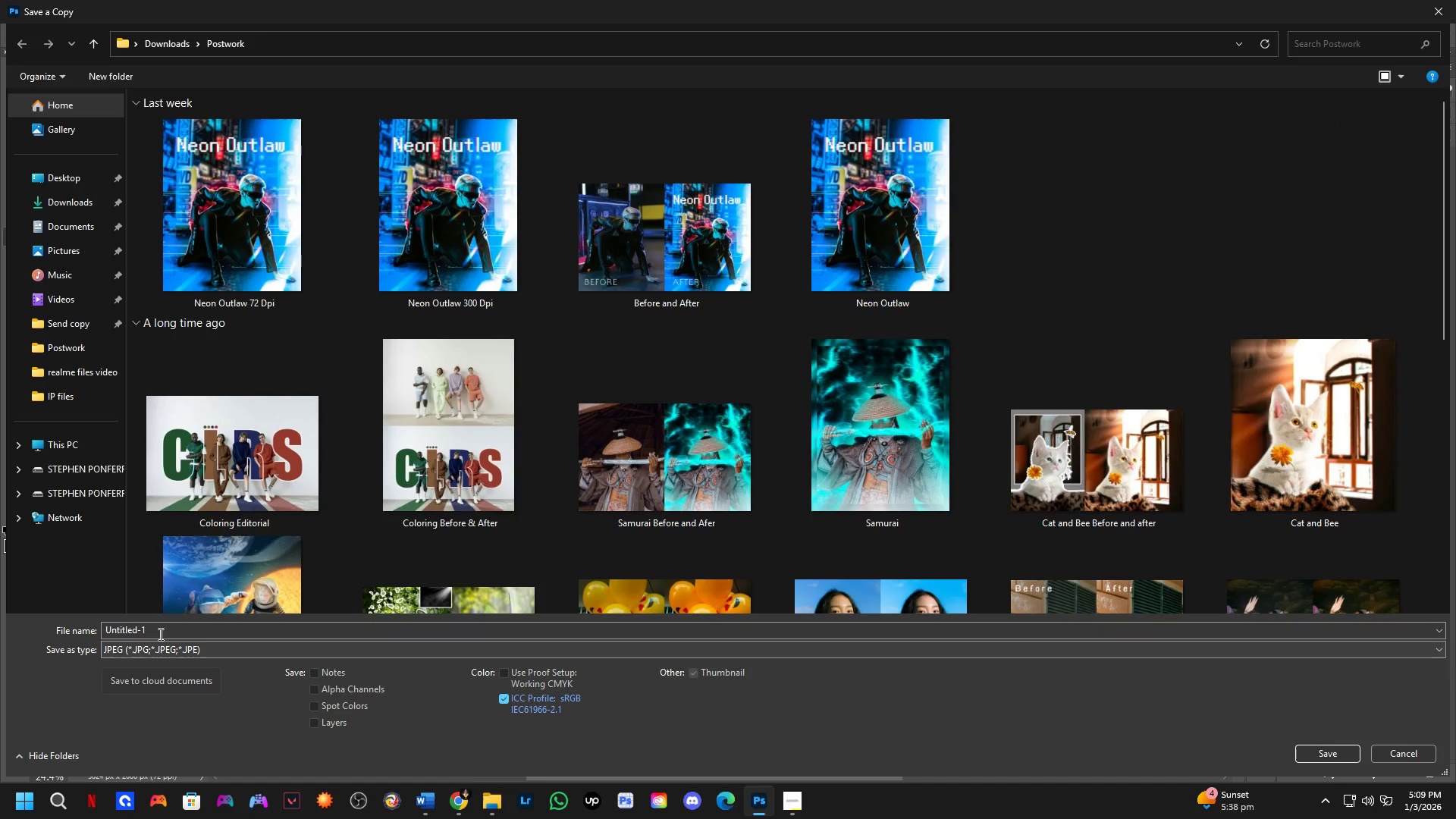 
left_click([159, 633])
 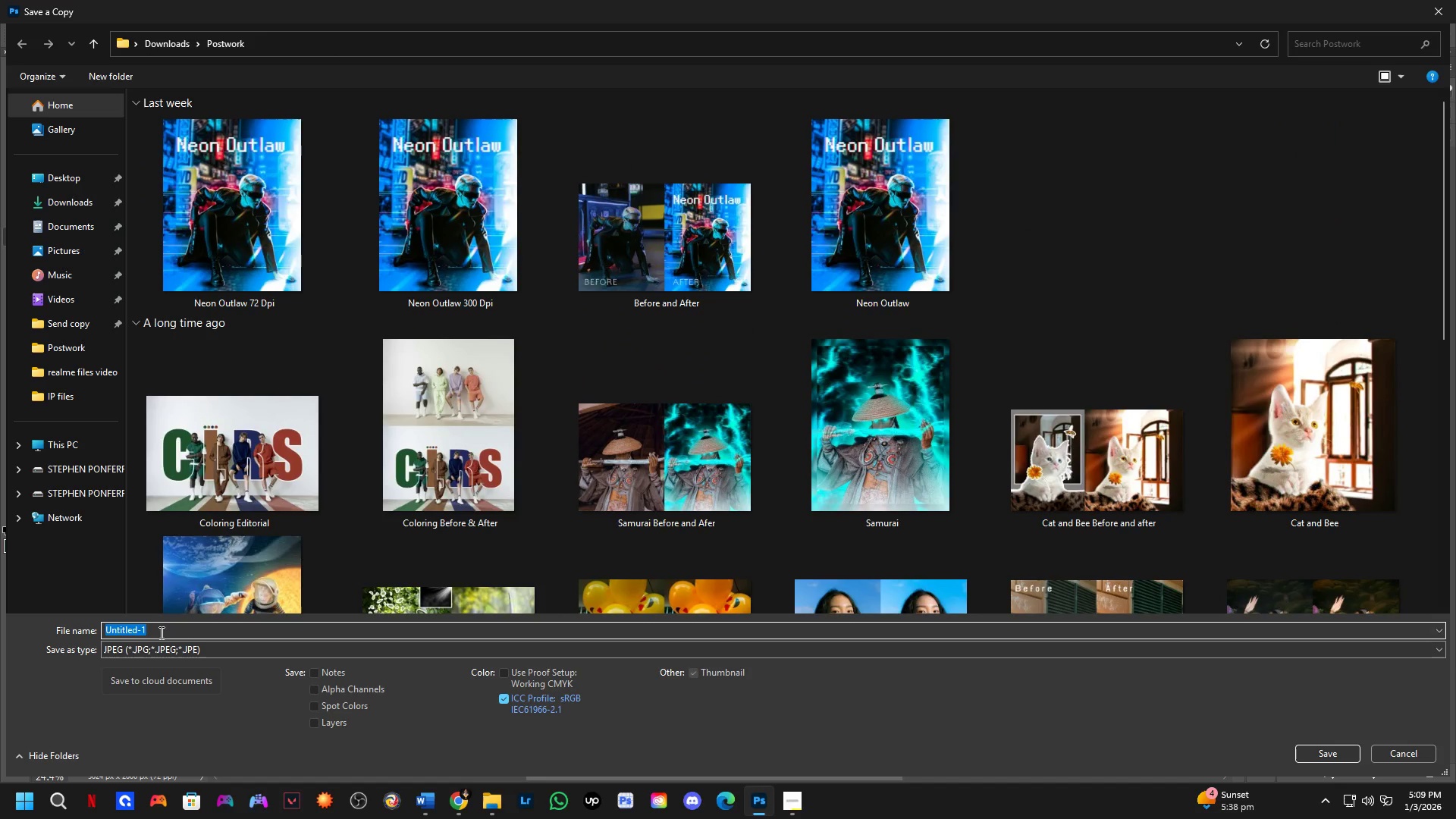 
type(Before a)
key(Backspace)
 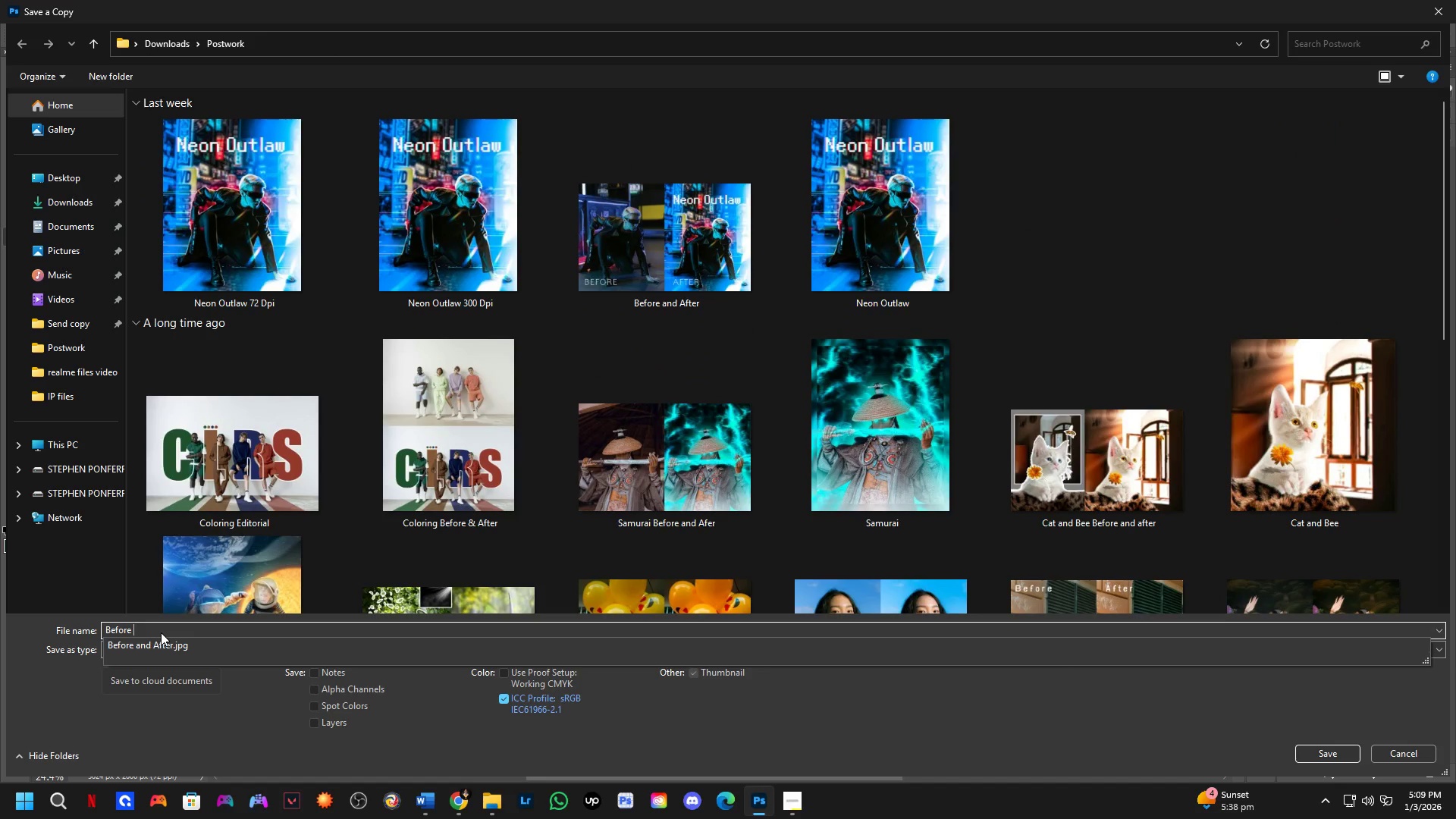 
key(ArrowDown)
 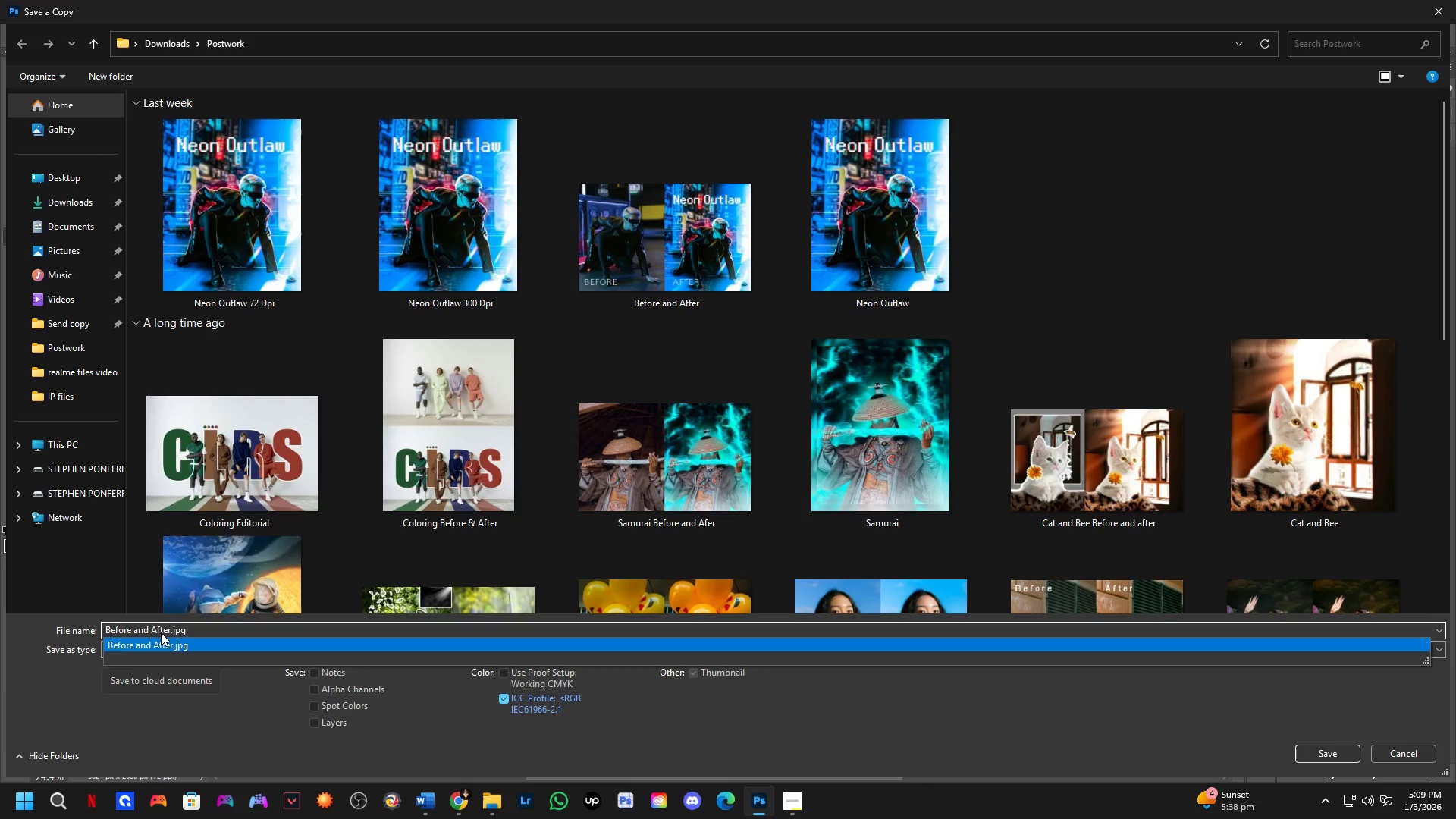 
key(Backspace)
 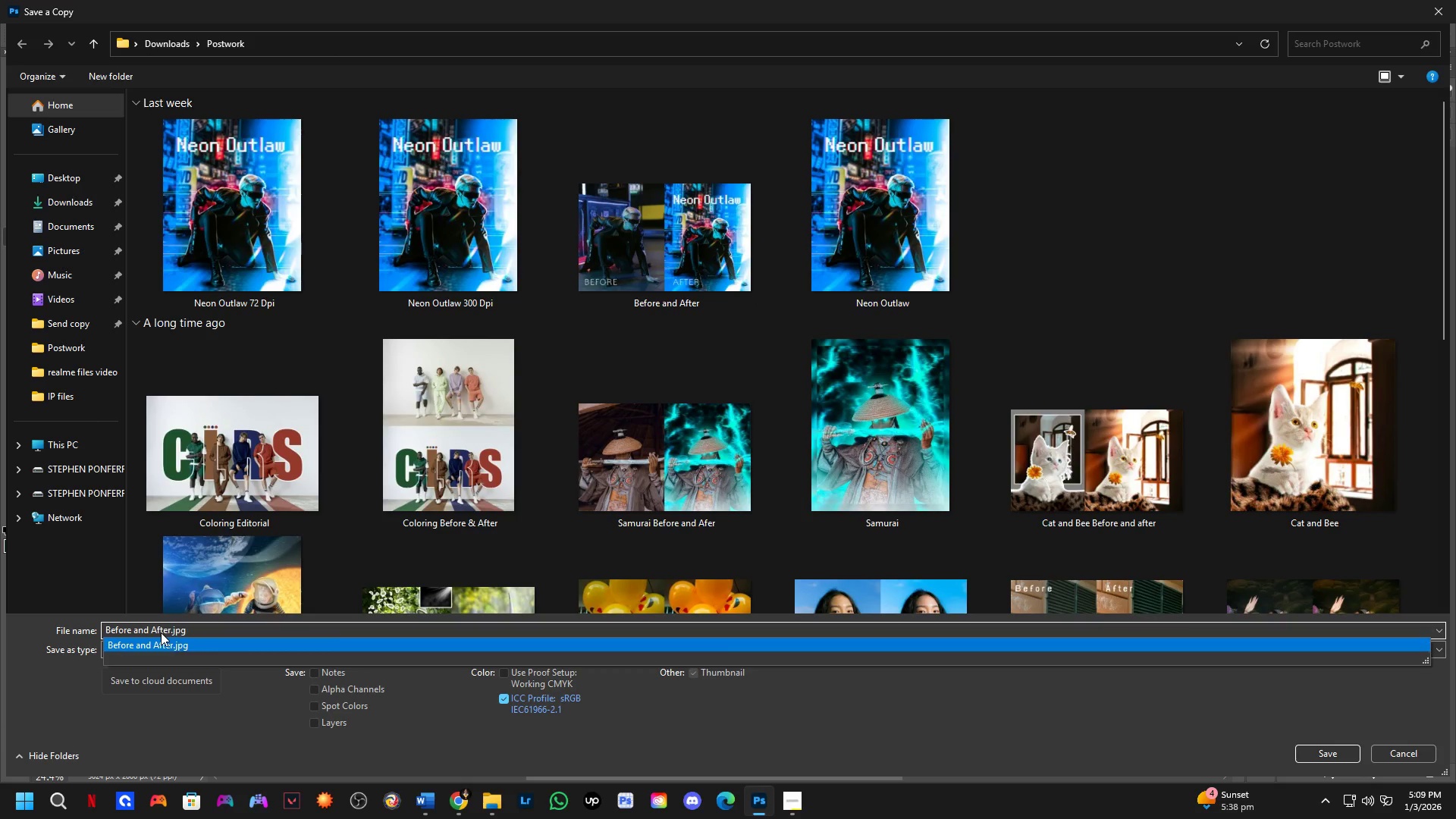 
key(Backspace)
 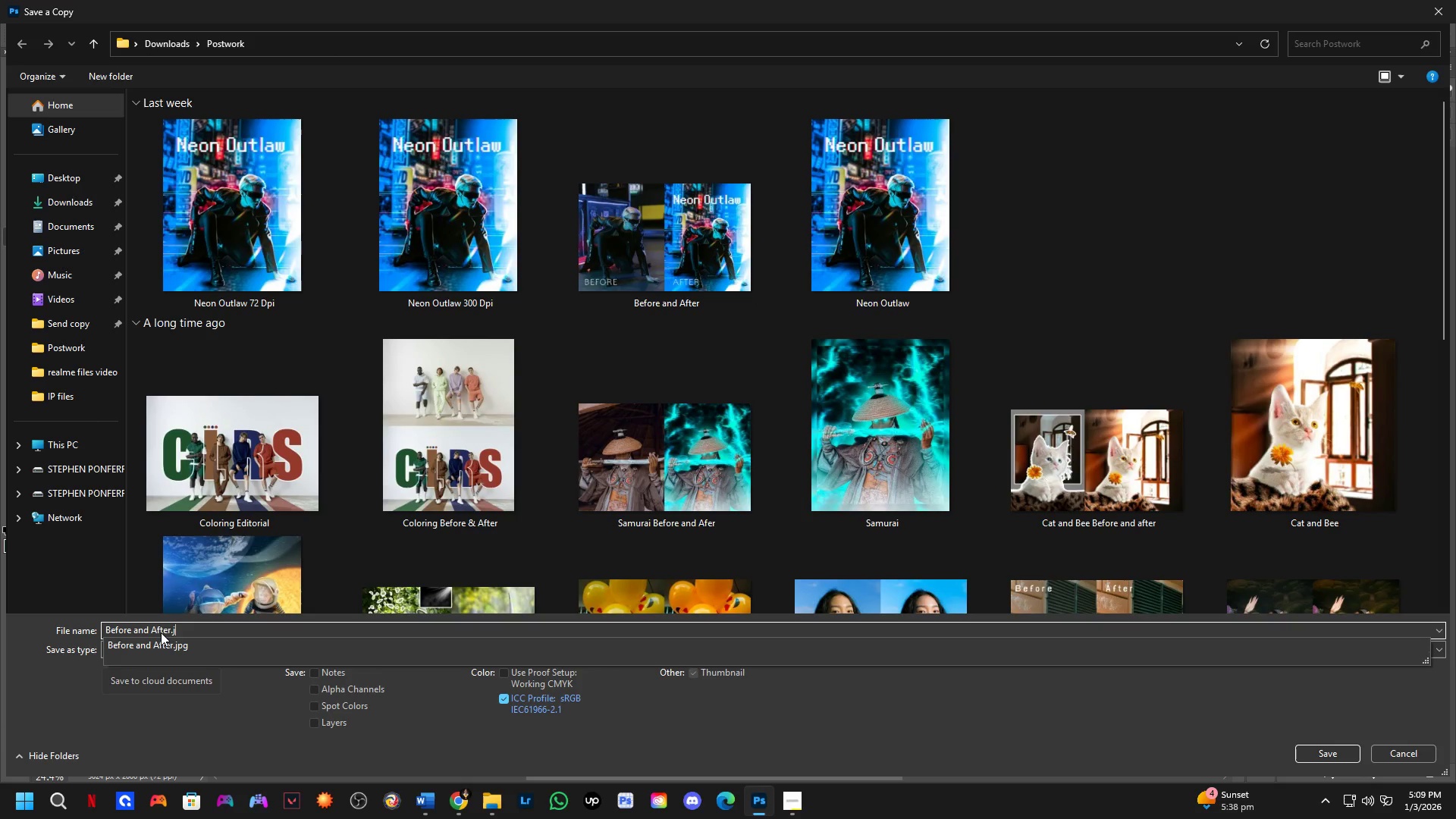 
key(Backspace)
 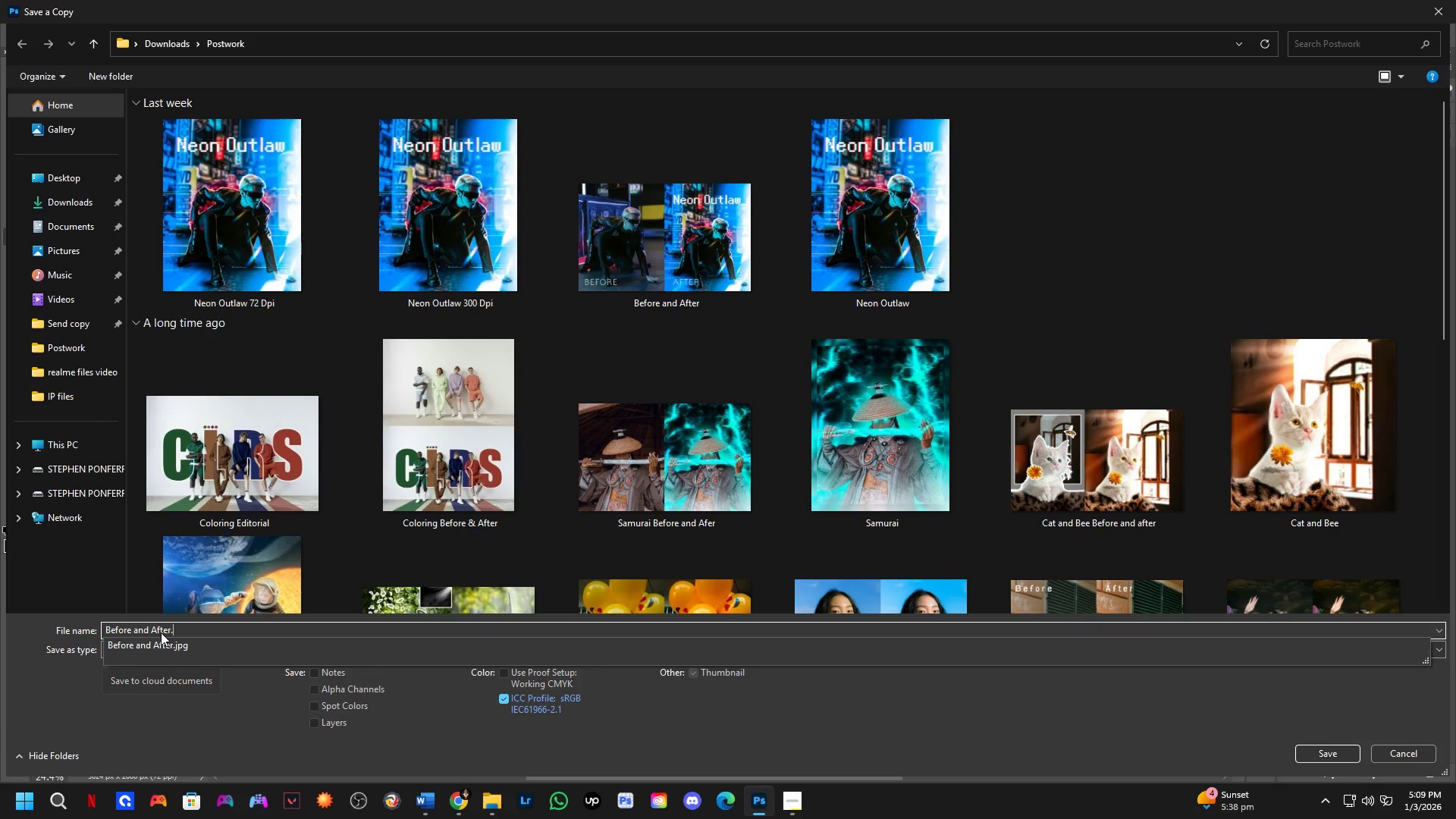 
key(Backspace)
 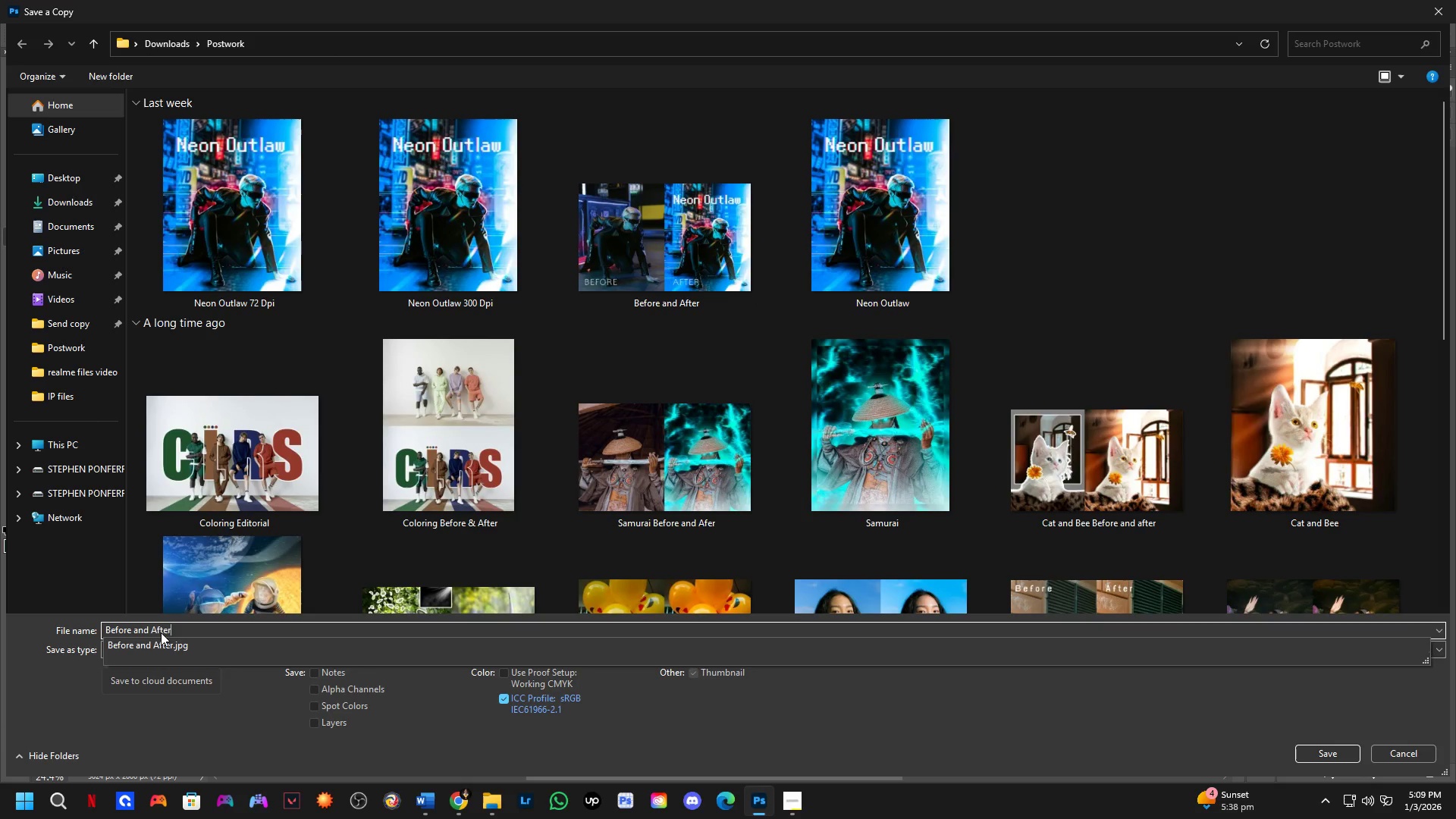 
key(Space)
 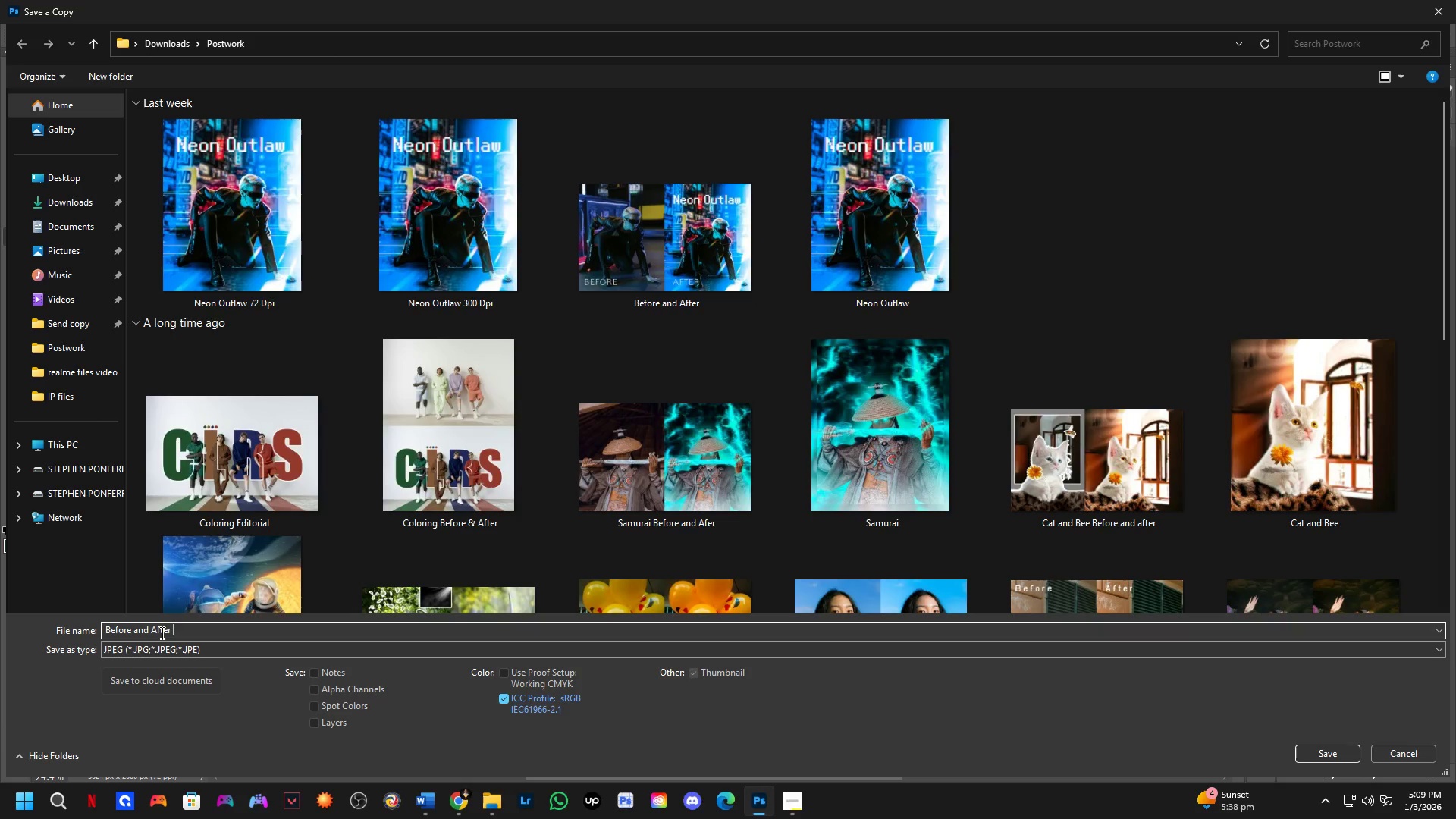 
key(Alt+Tab)
 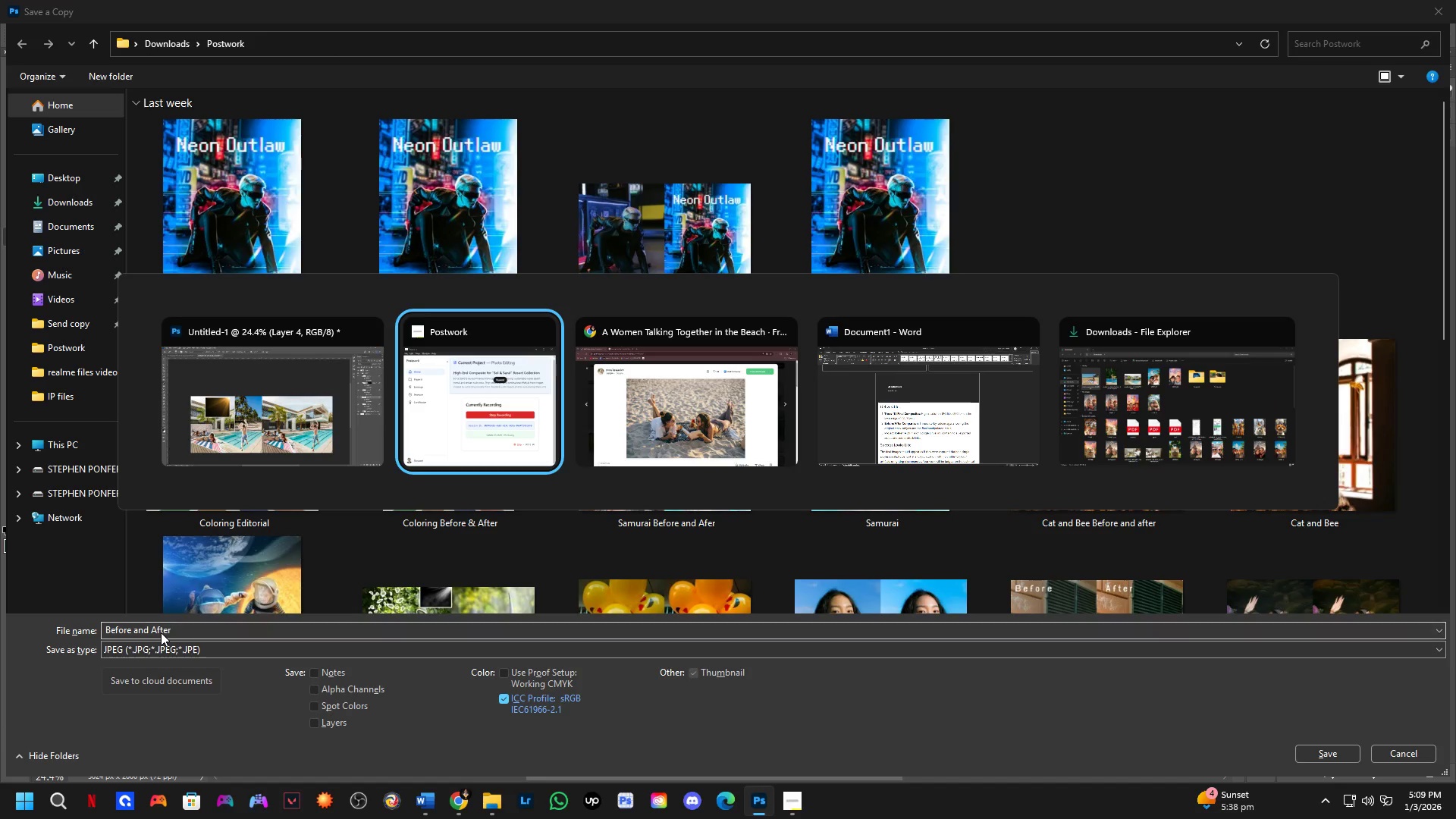 
key(Alt+Tab)
 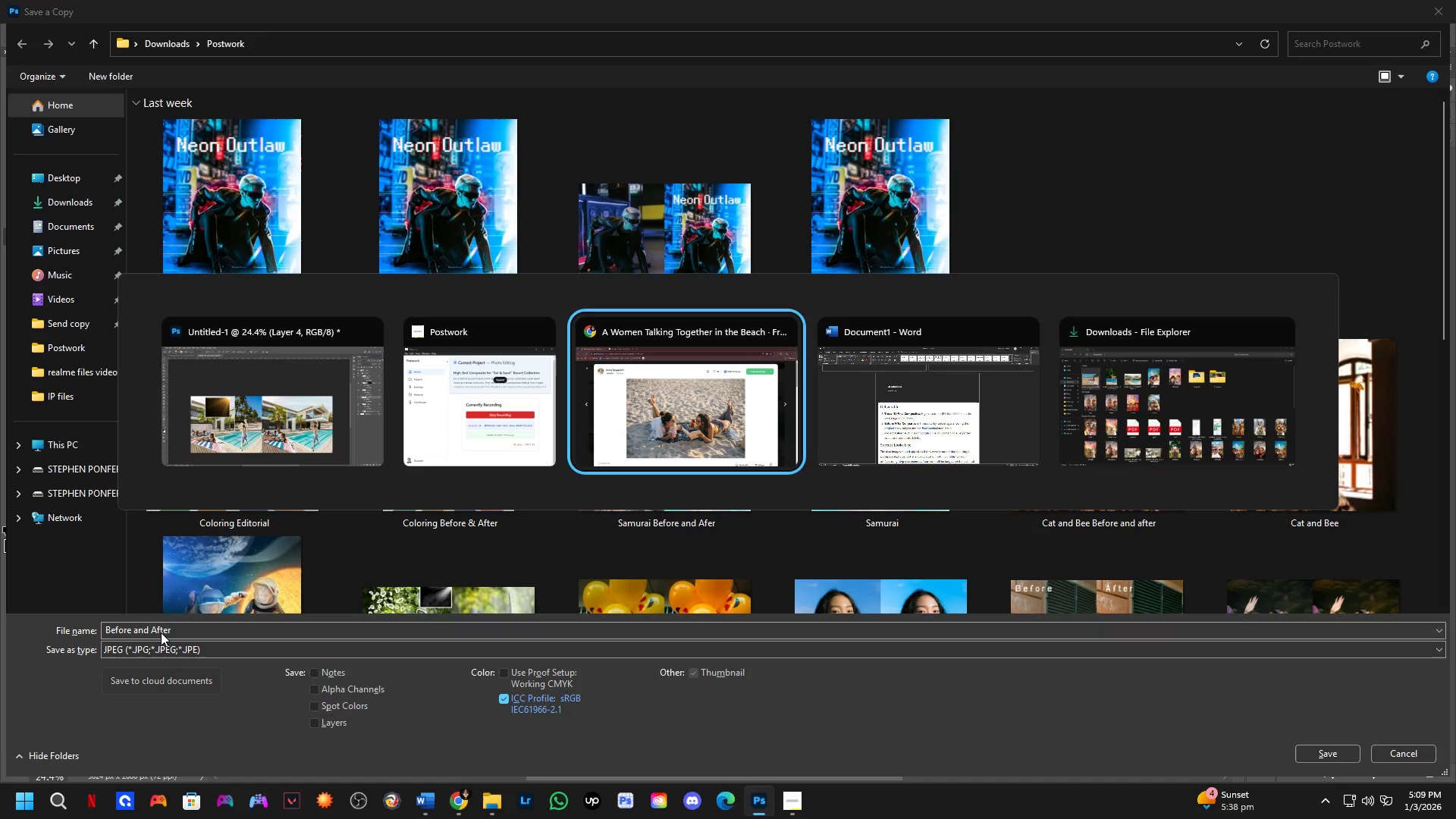 
key(Alt+Tab)
 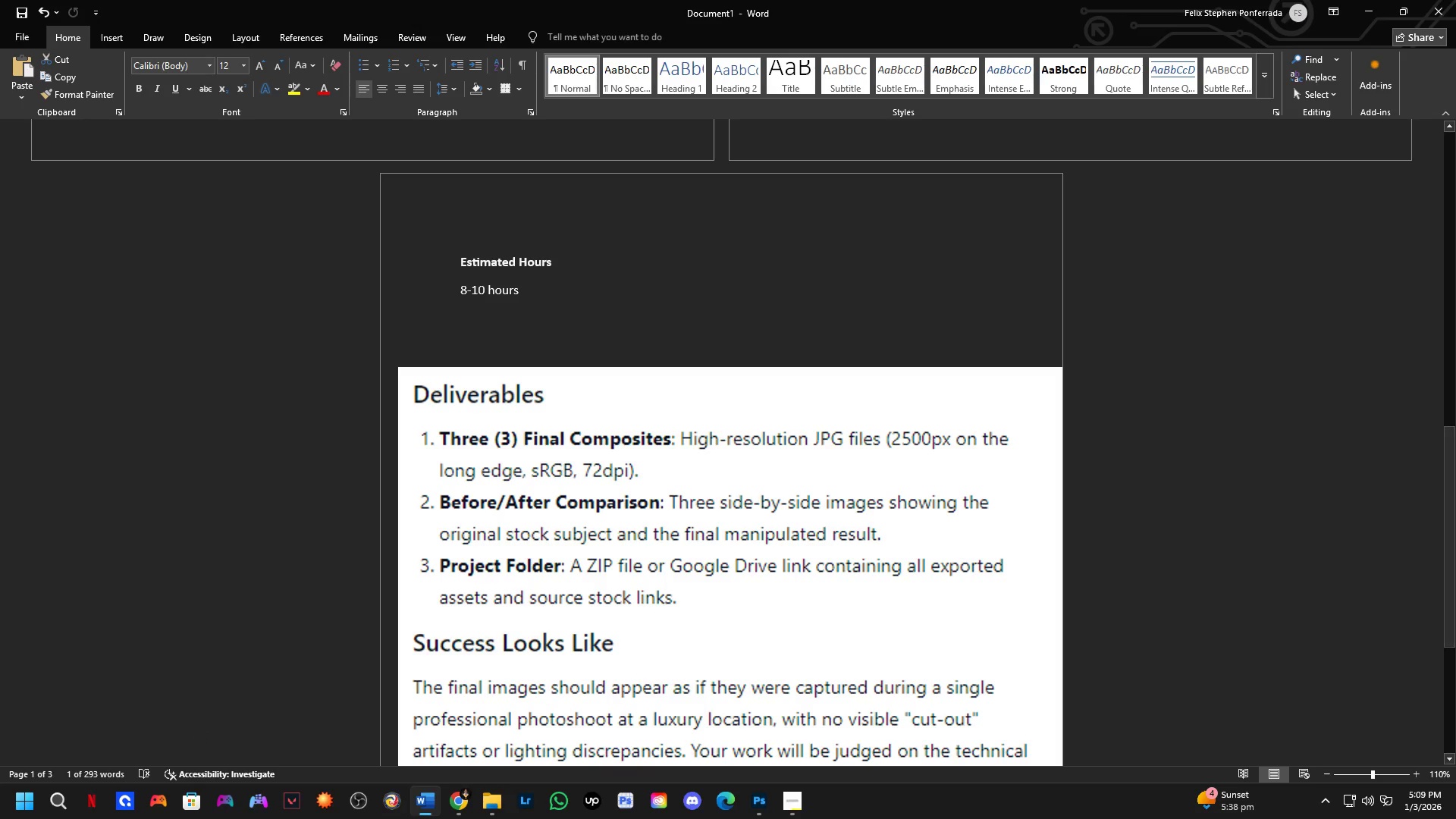 
scroll: coordinate [647, 483], scroll_direction: up, amount: 8.0
 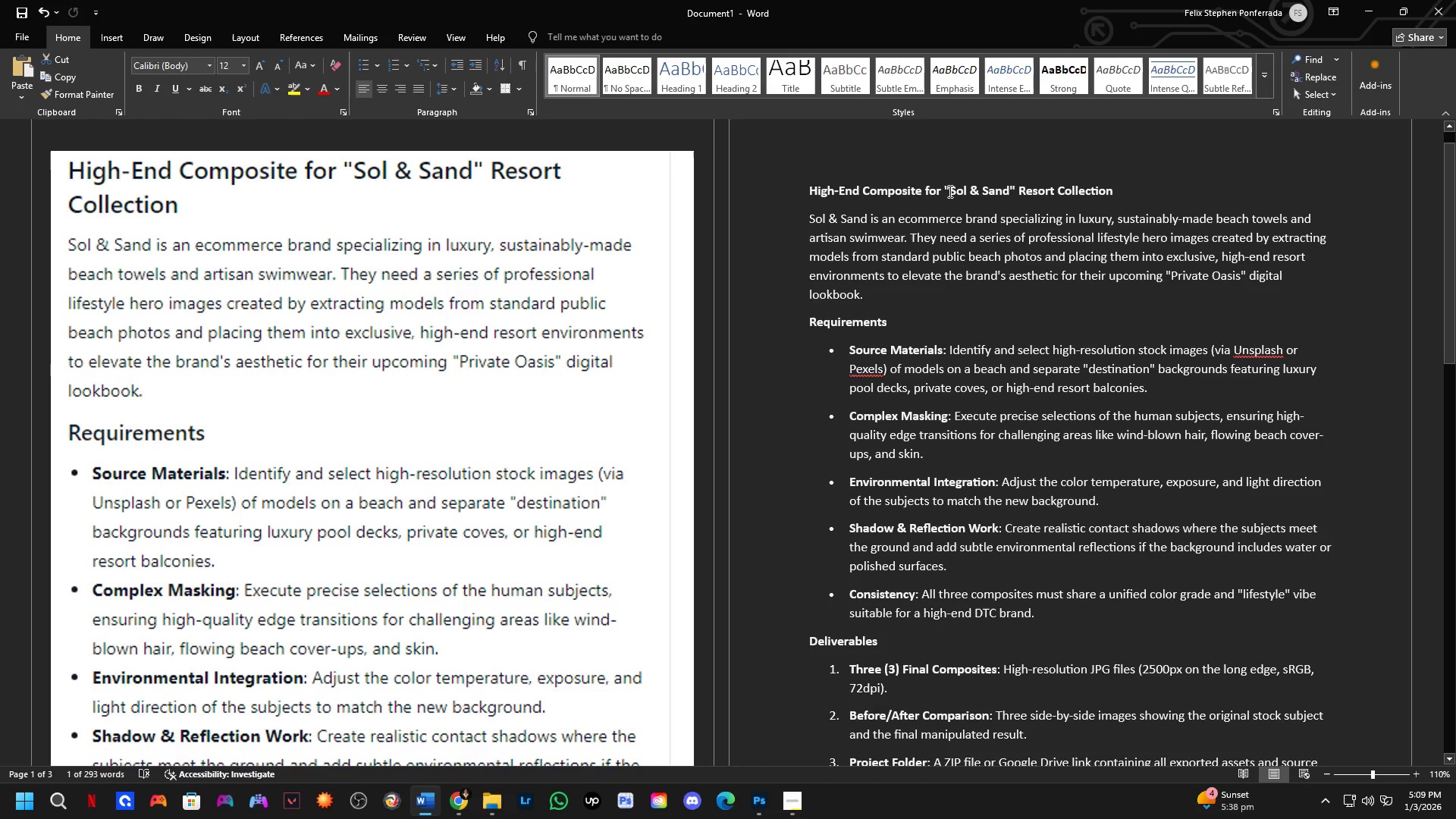 
left_click_drag(start_coordinate=[951, 193], to_coordinate=[1011, 196])
 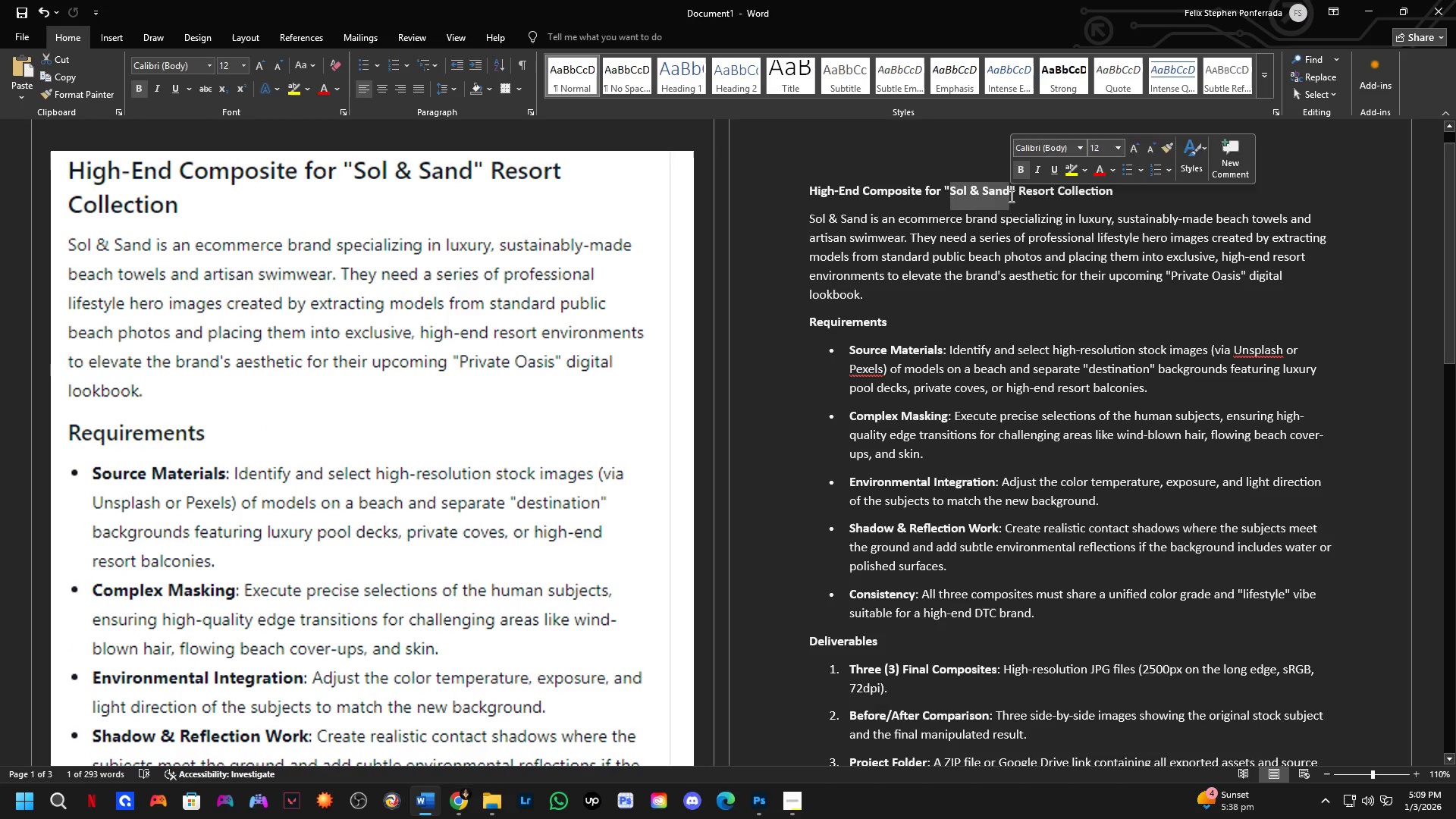 
key(Control+ControlLeft)
 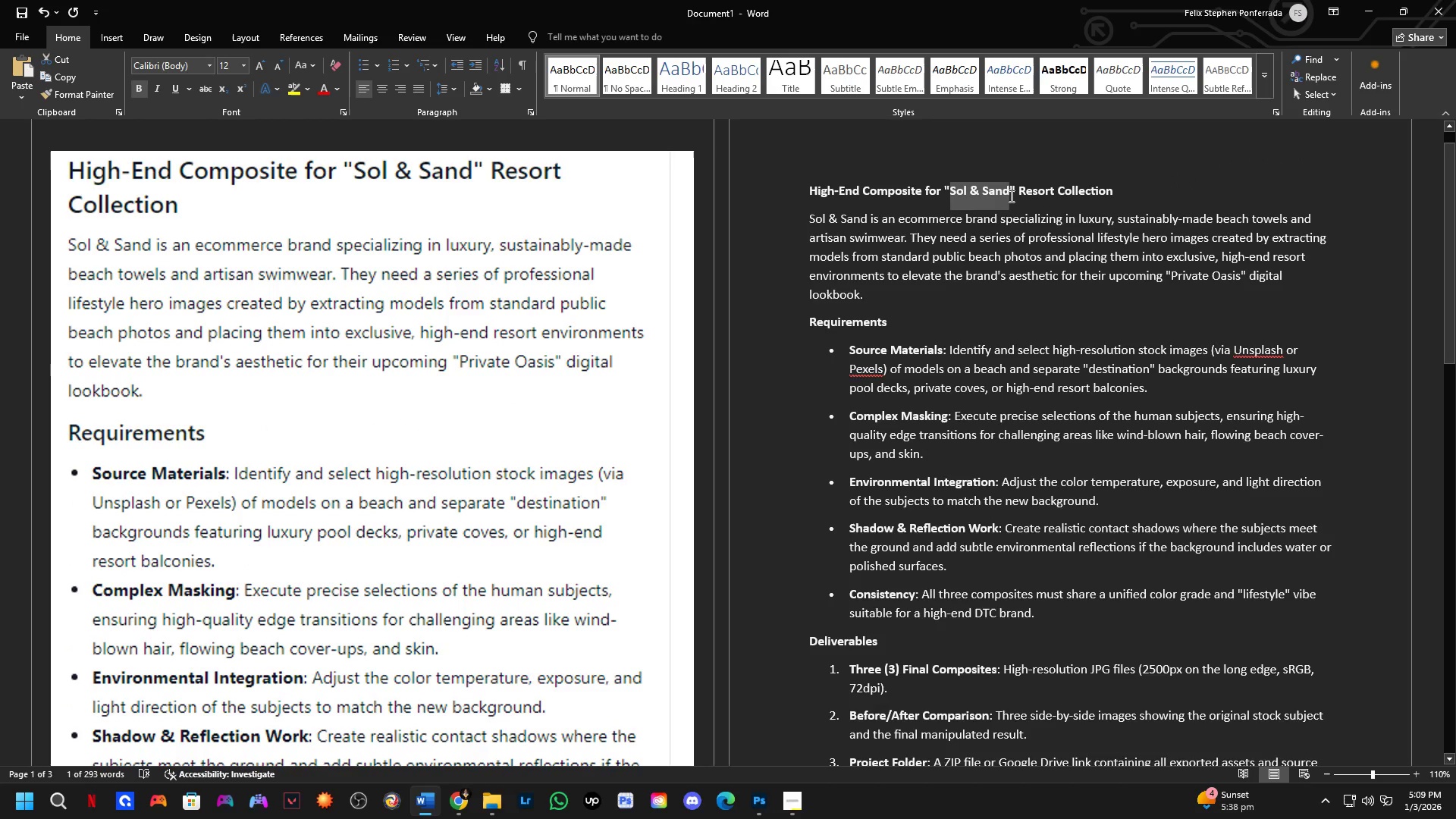 
key(Control+C)
 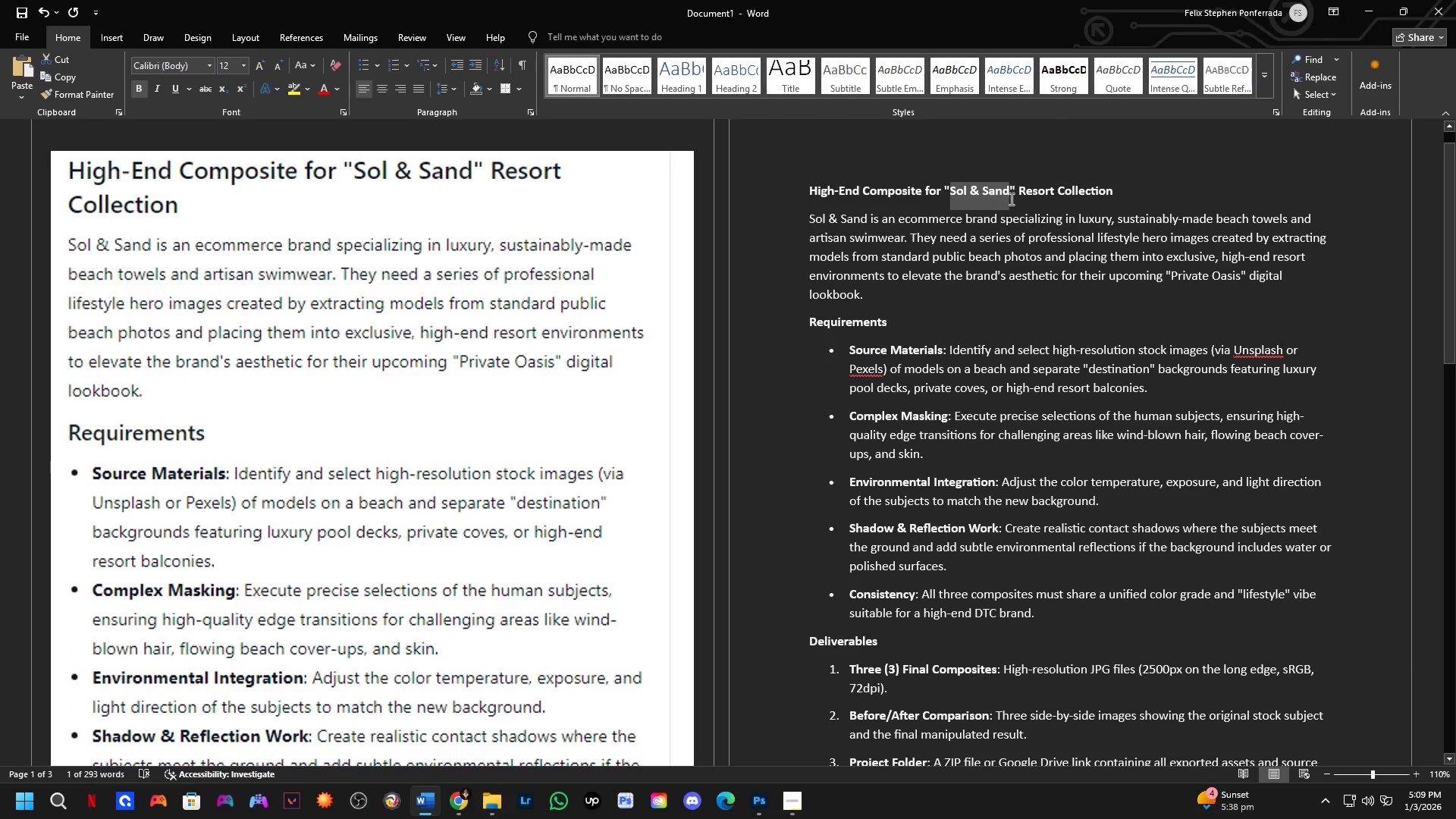 
key(Alt+AltLeft)
 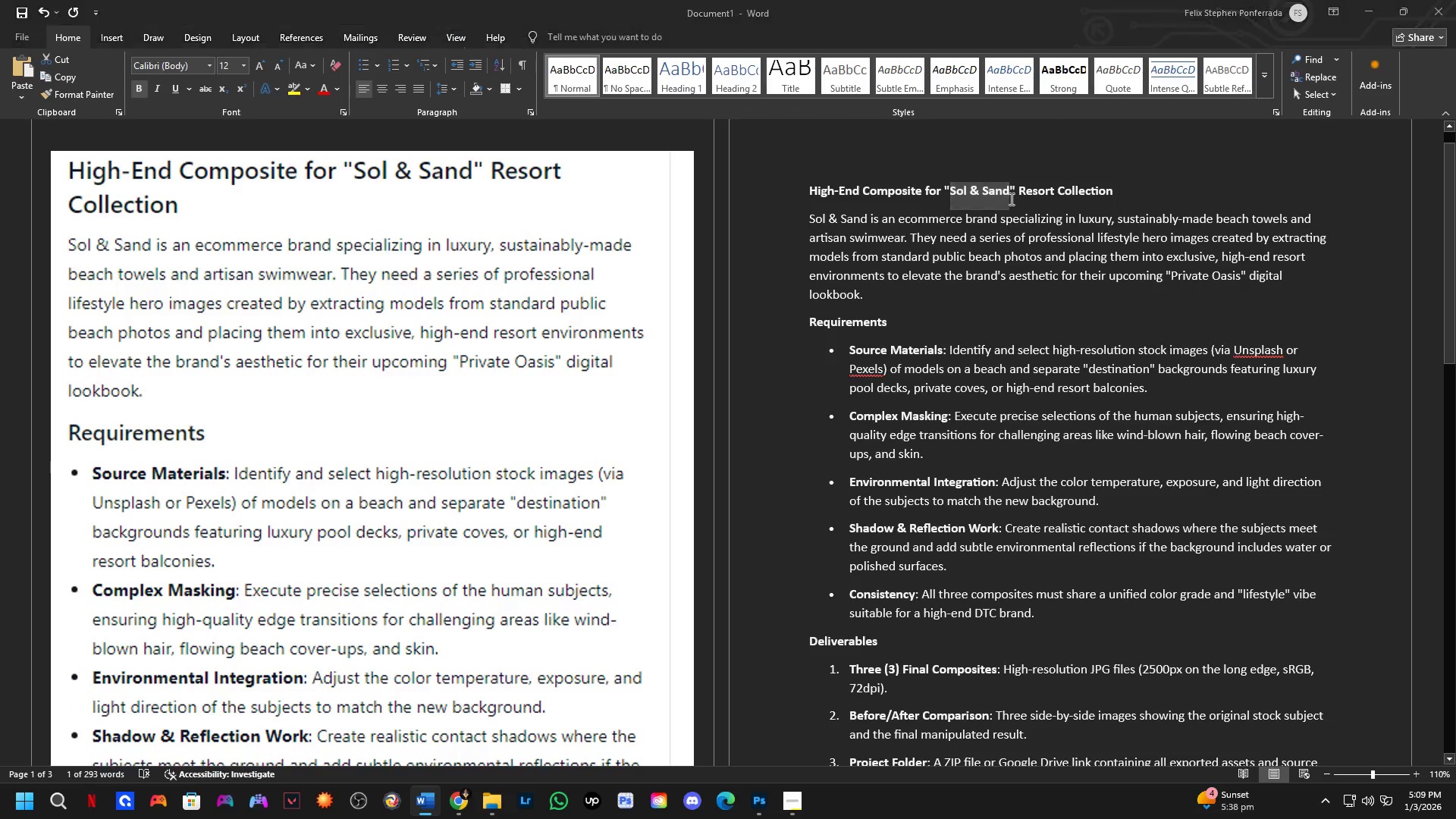 
key(Alt+Tab)
 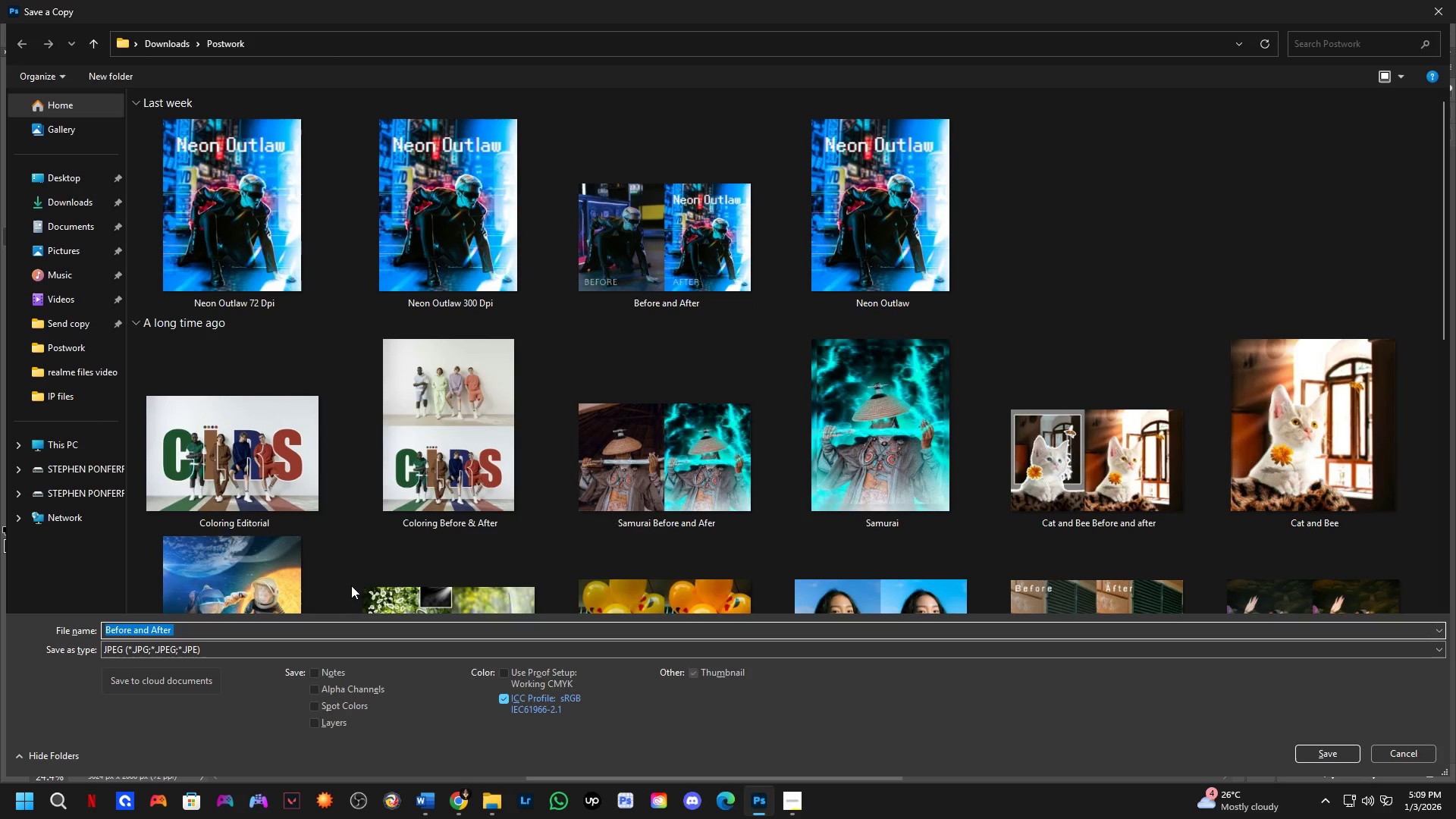 
hold_key(key=ControlLeft, duration=0.33)
 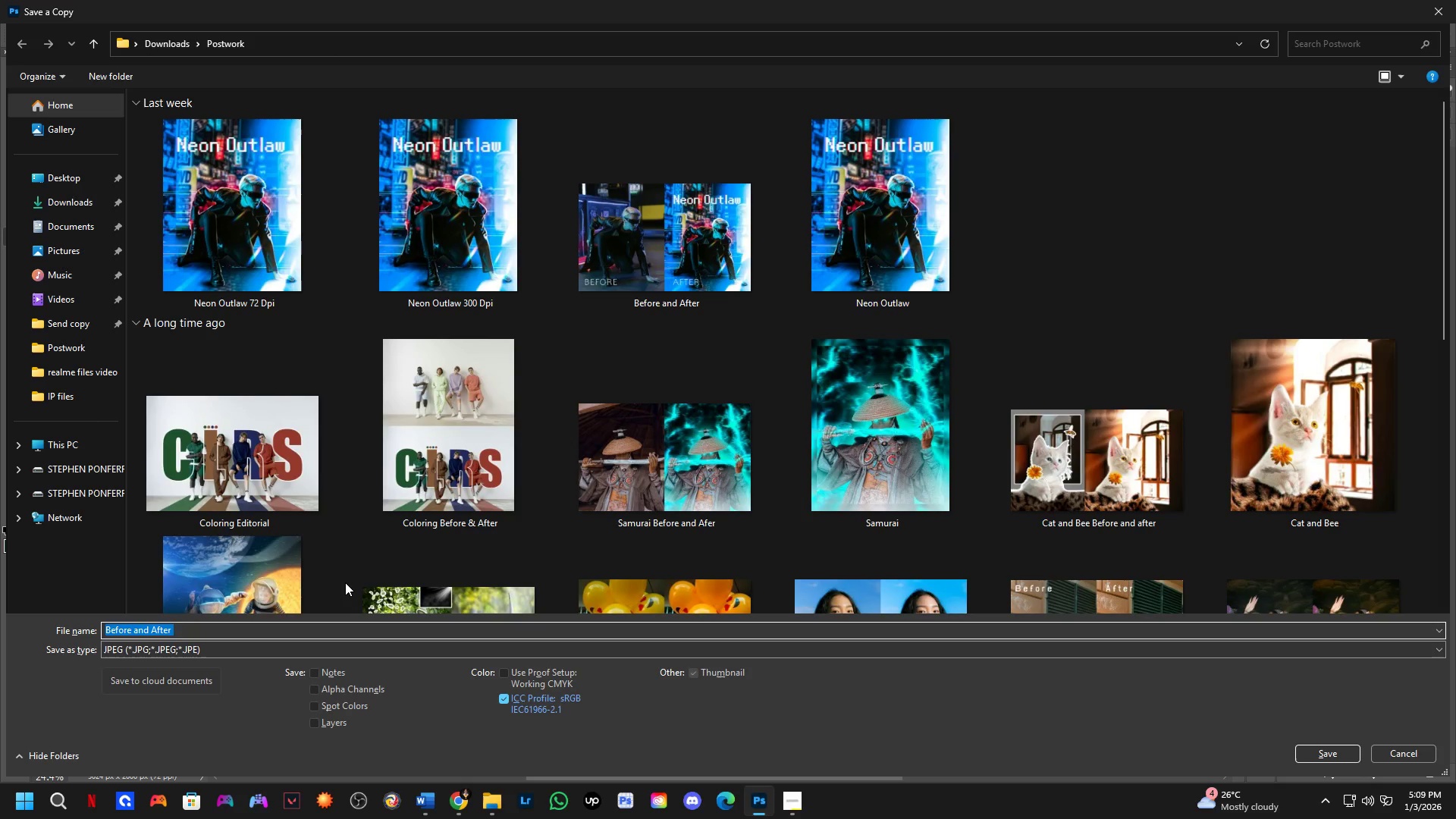 
key(ArrowRight)
 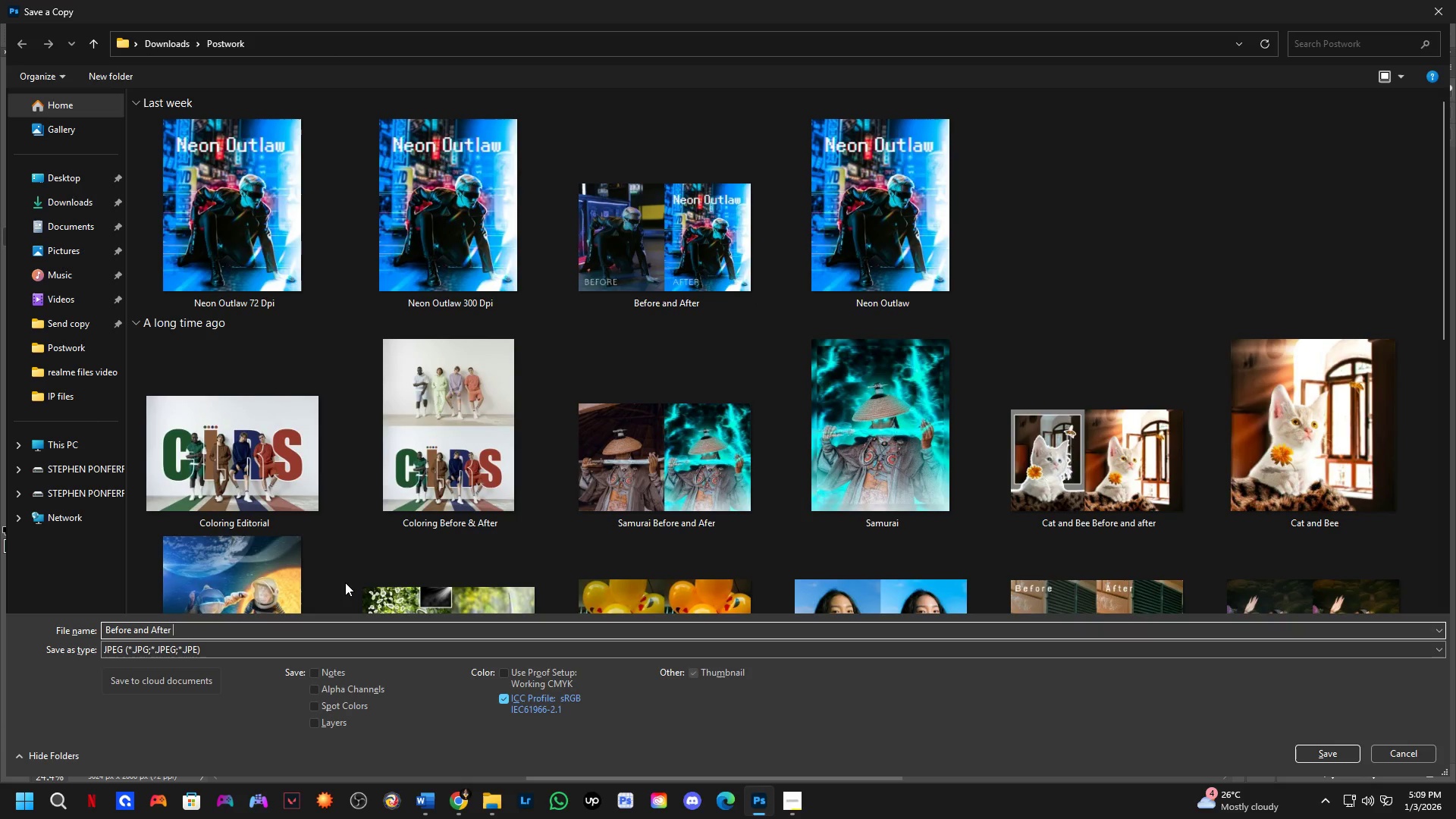 
key(Control+ControlLeft)
 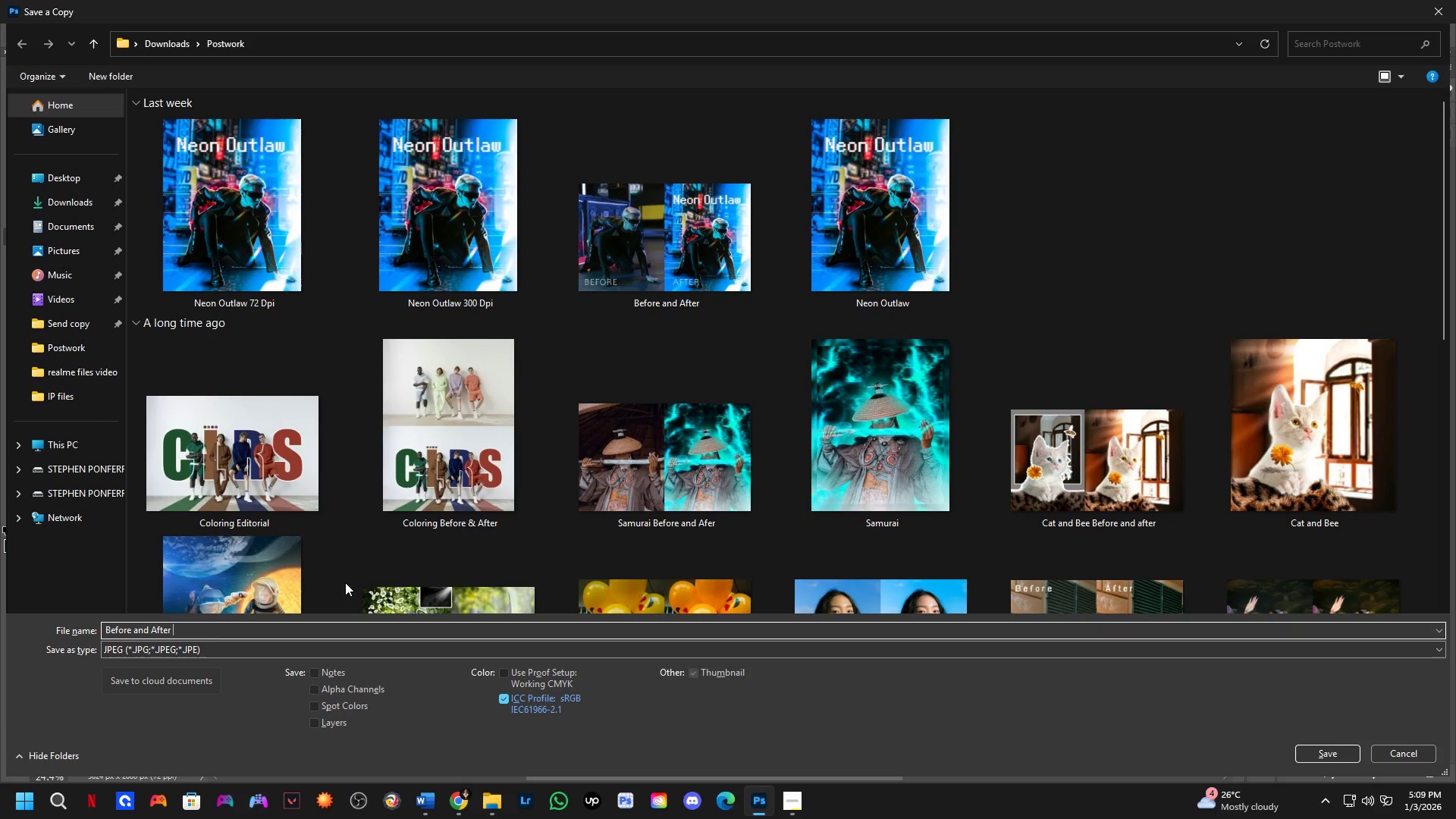 
key(Control+V)
 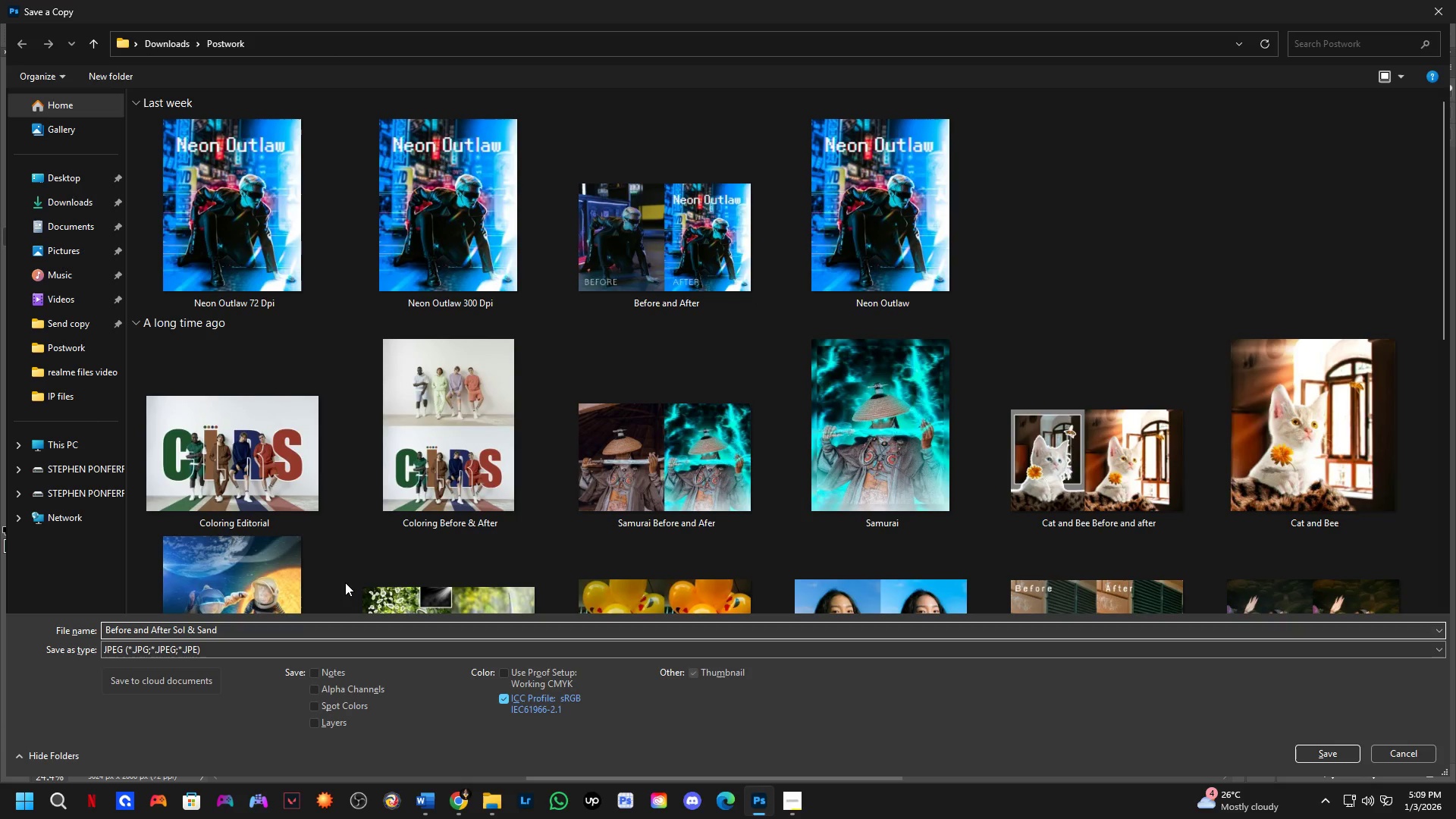 
key(Control+ControlLeft)
 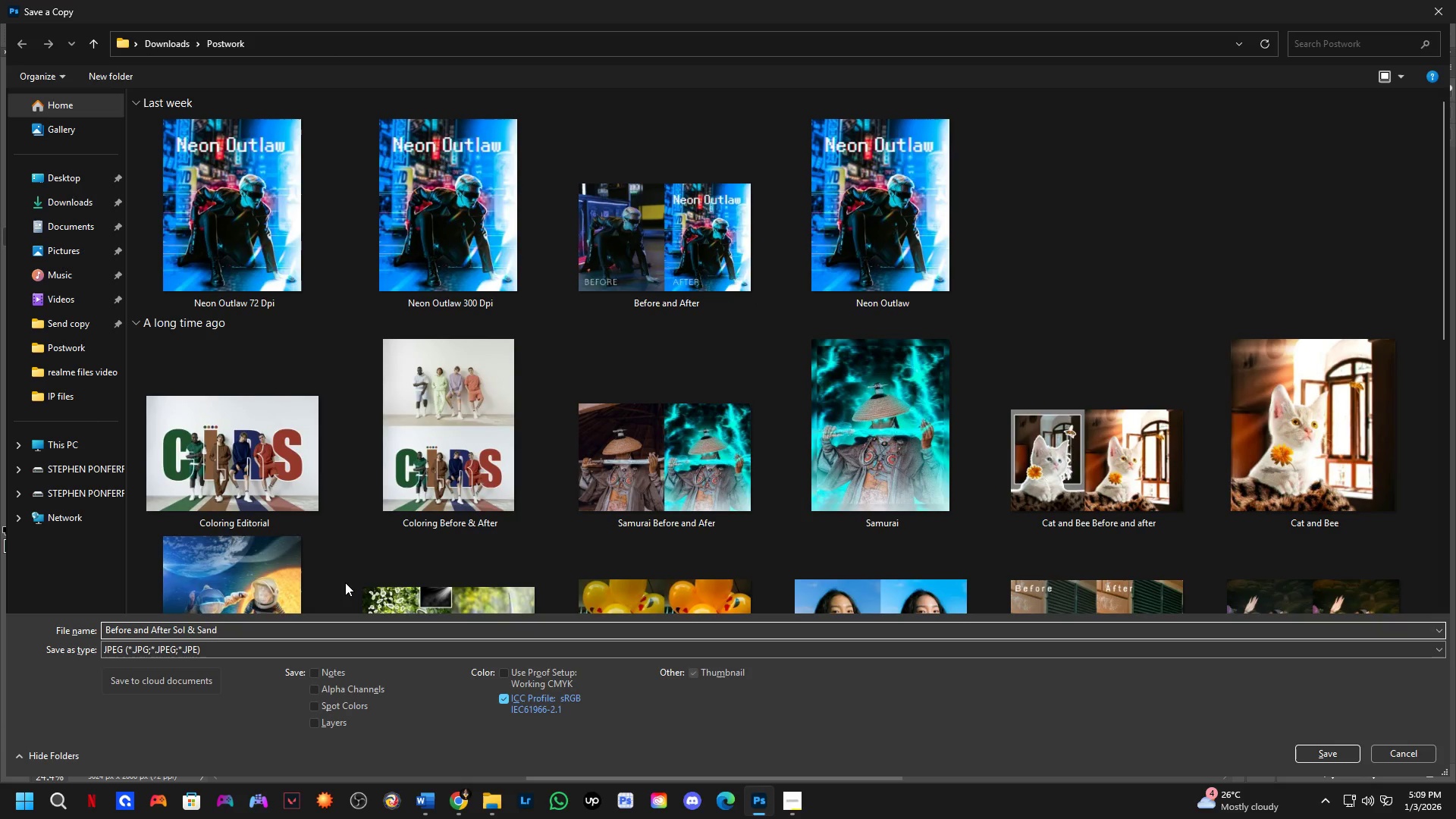 
key(Control+Shift+ShiftLeft)
 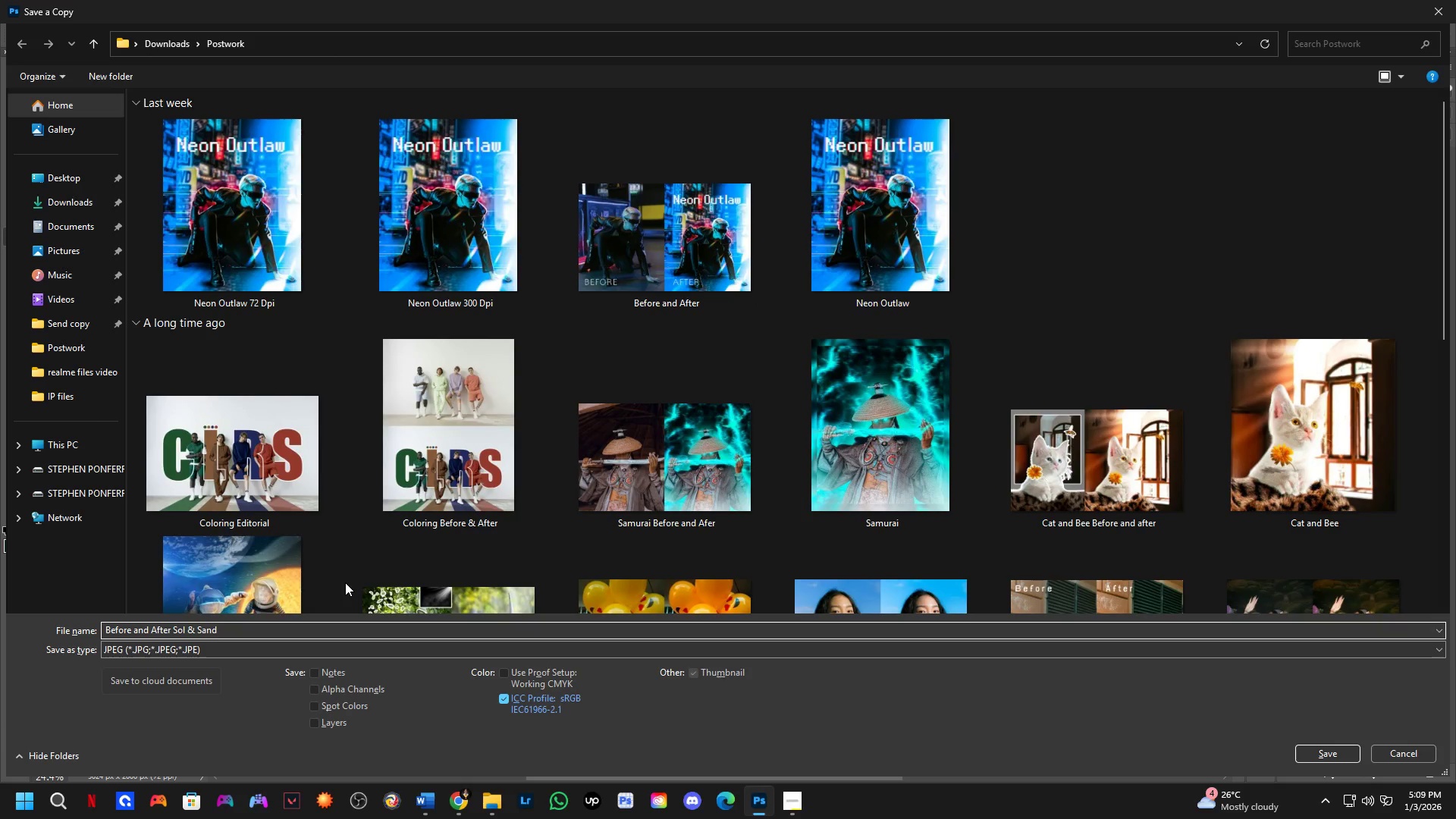 
key(Control+Shift+ArrowLeft)
 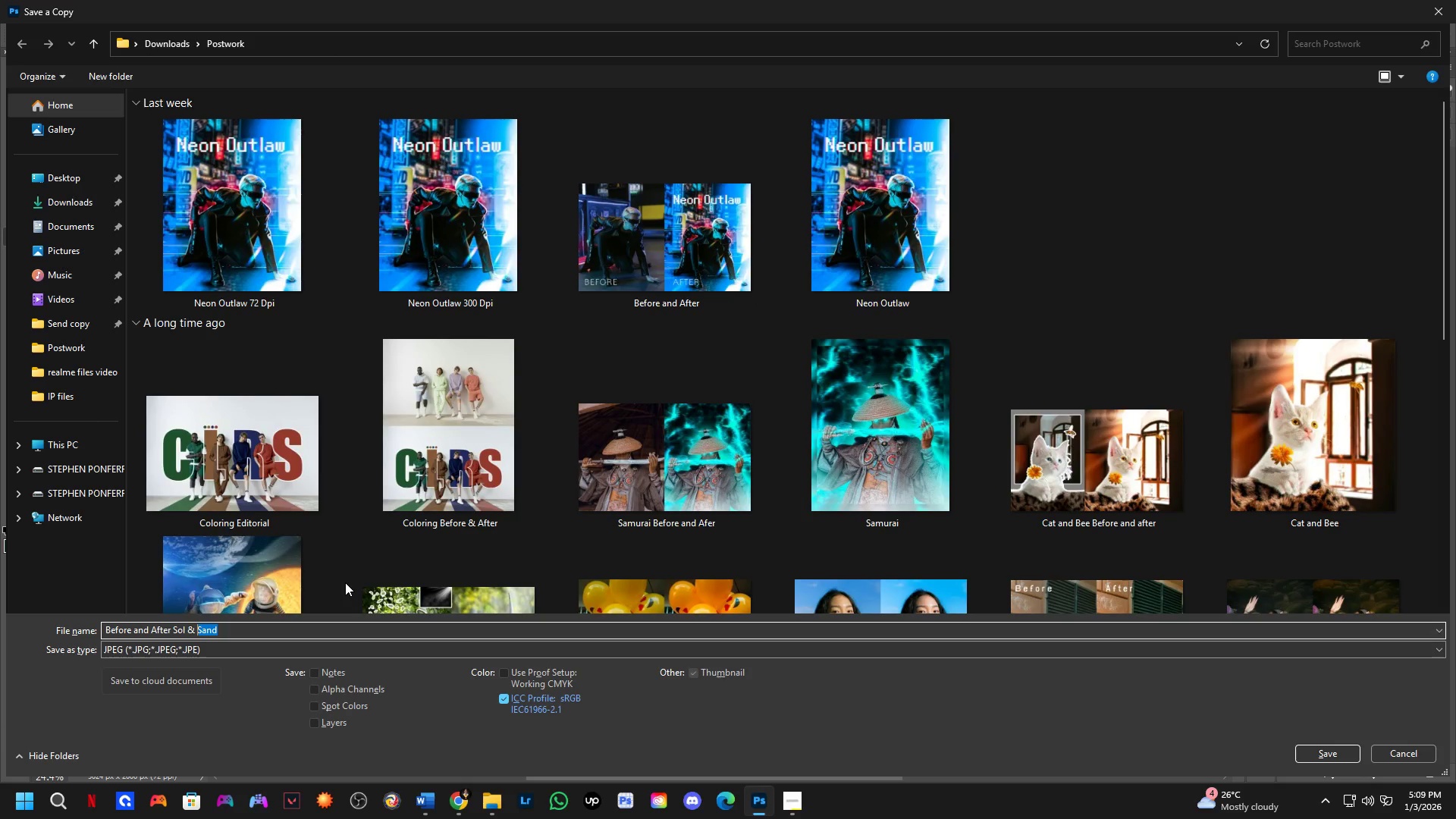 
key(ArrowLeft)
 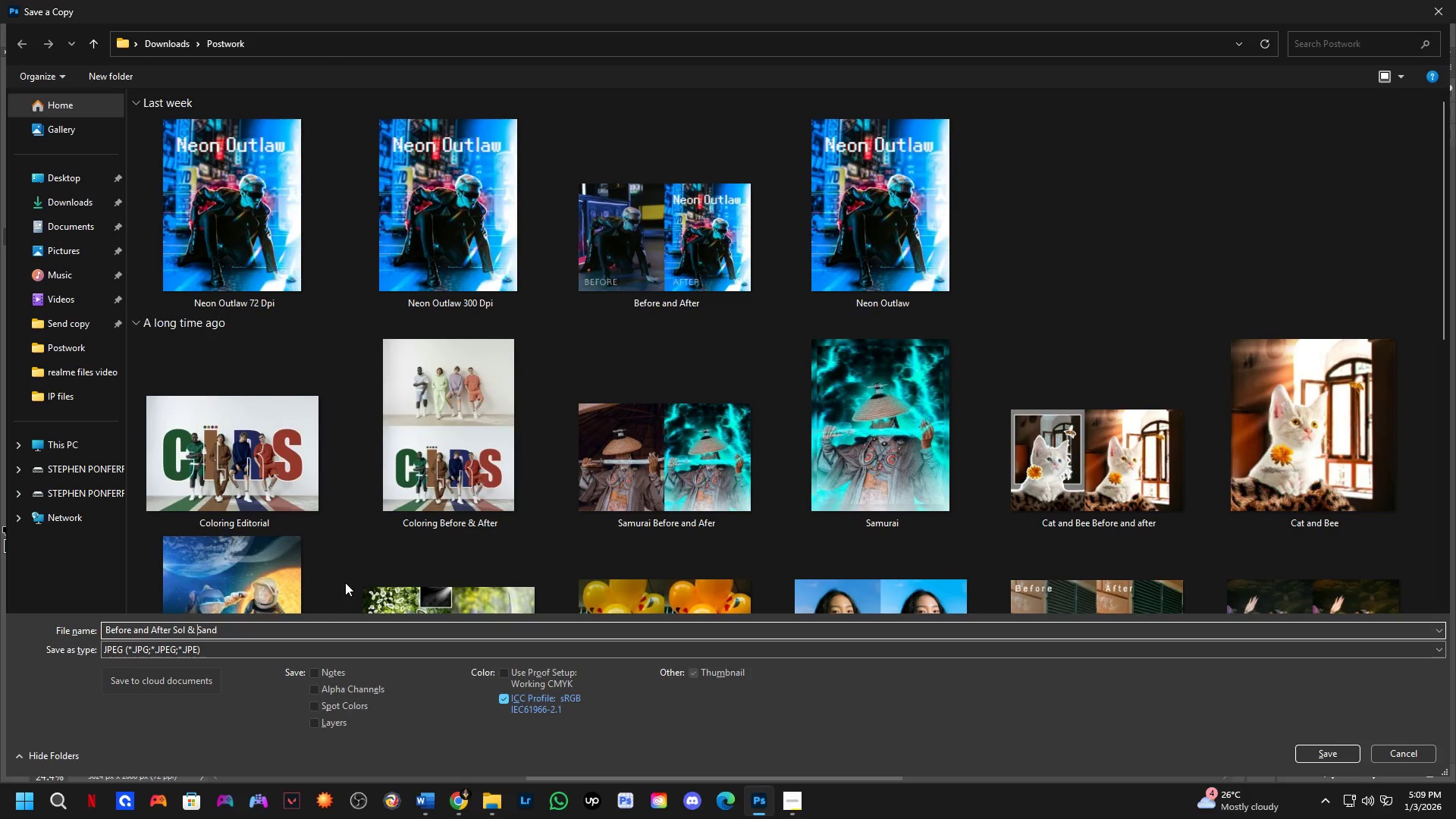 
key(Control+ControlLeft)
 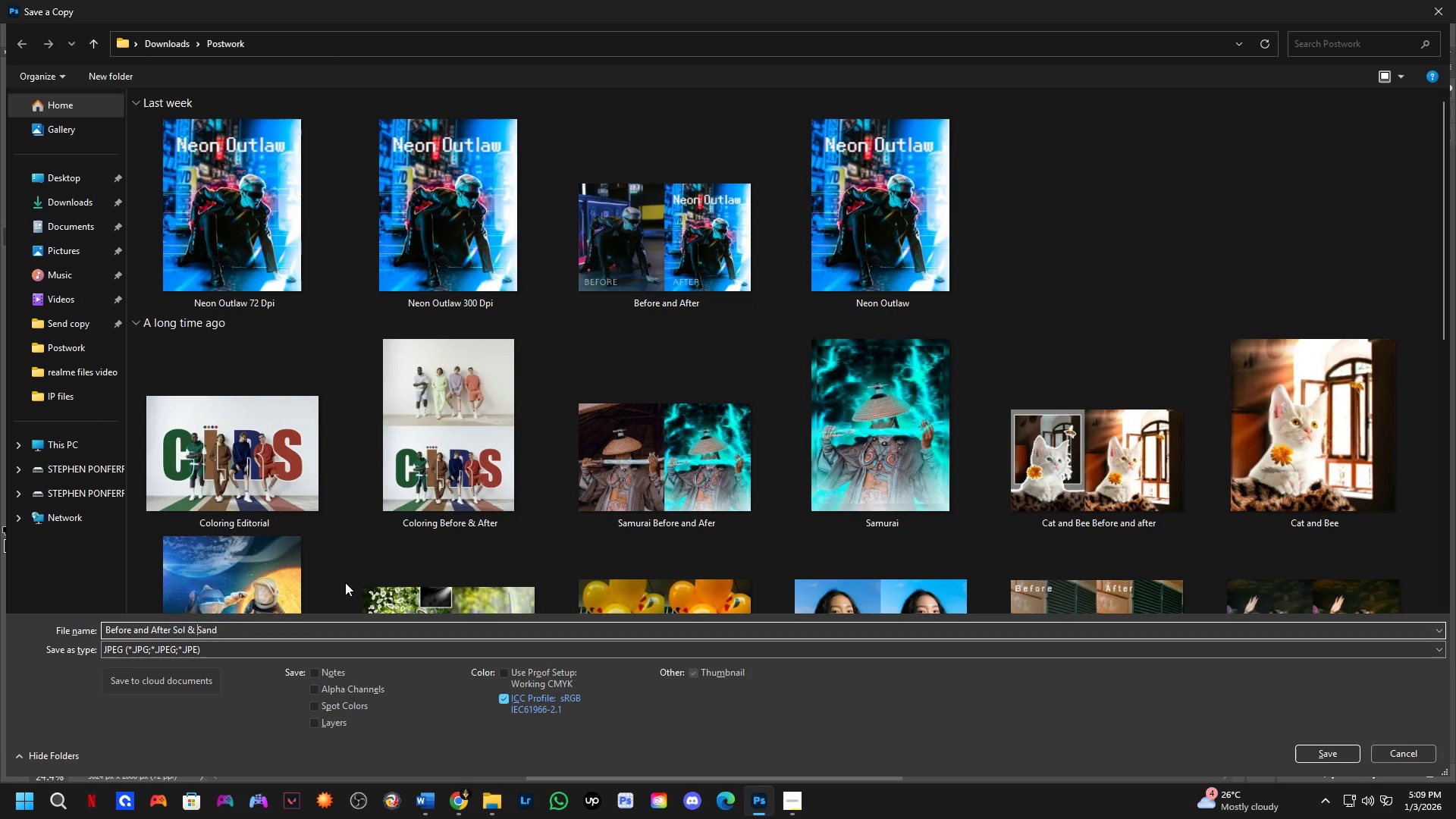 
key(Control+Shift+ShiftLeft)
 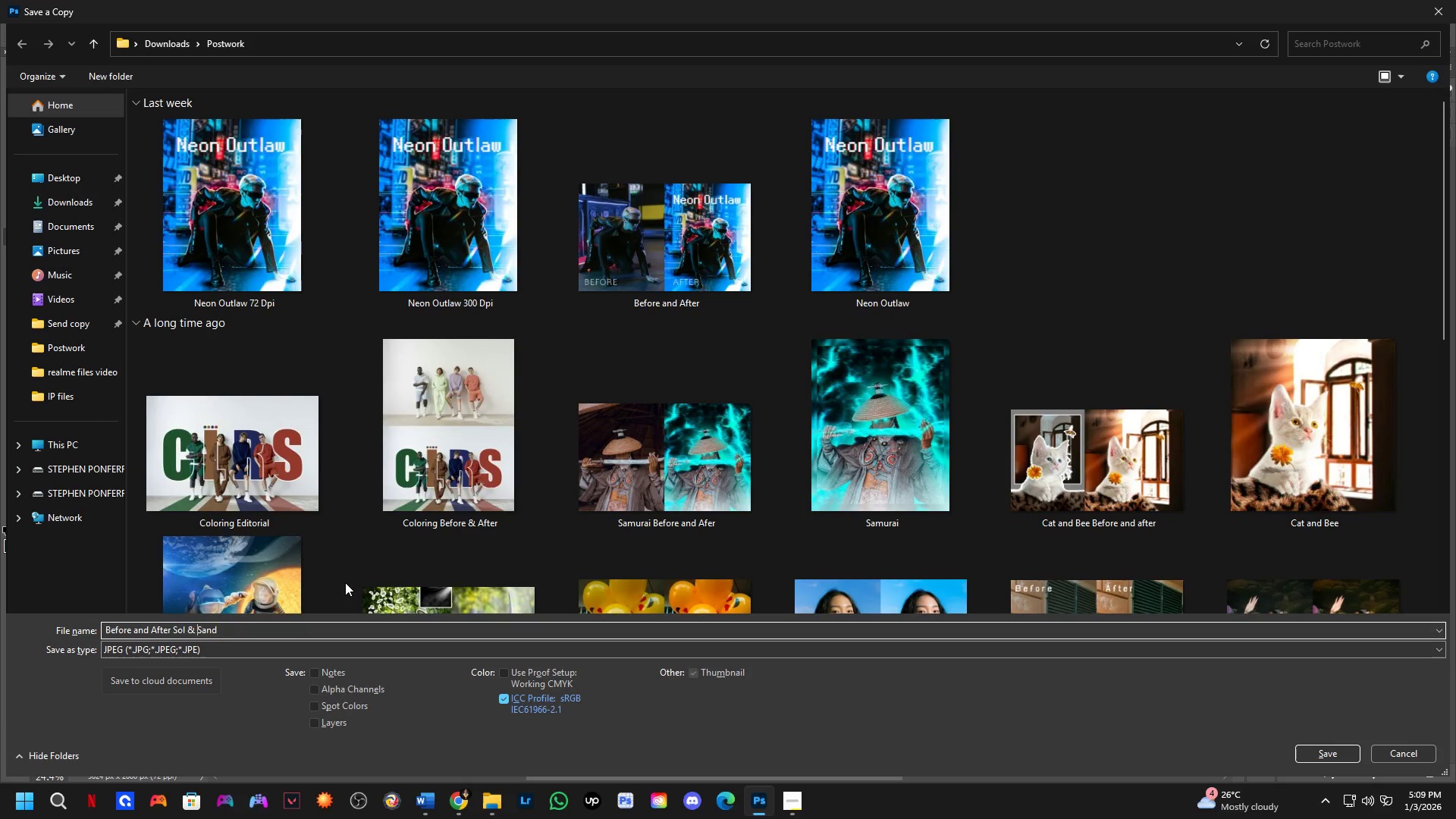 
key(Control+Shift+ArrowLeft)
 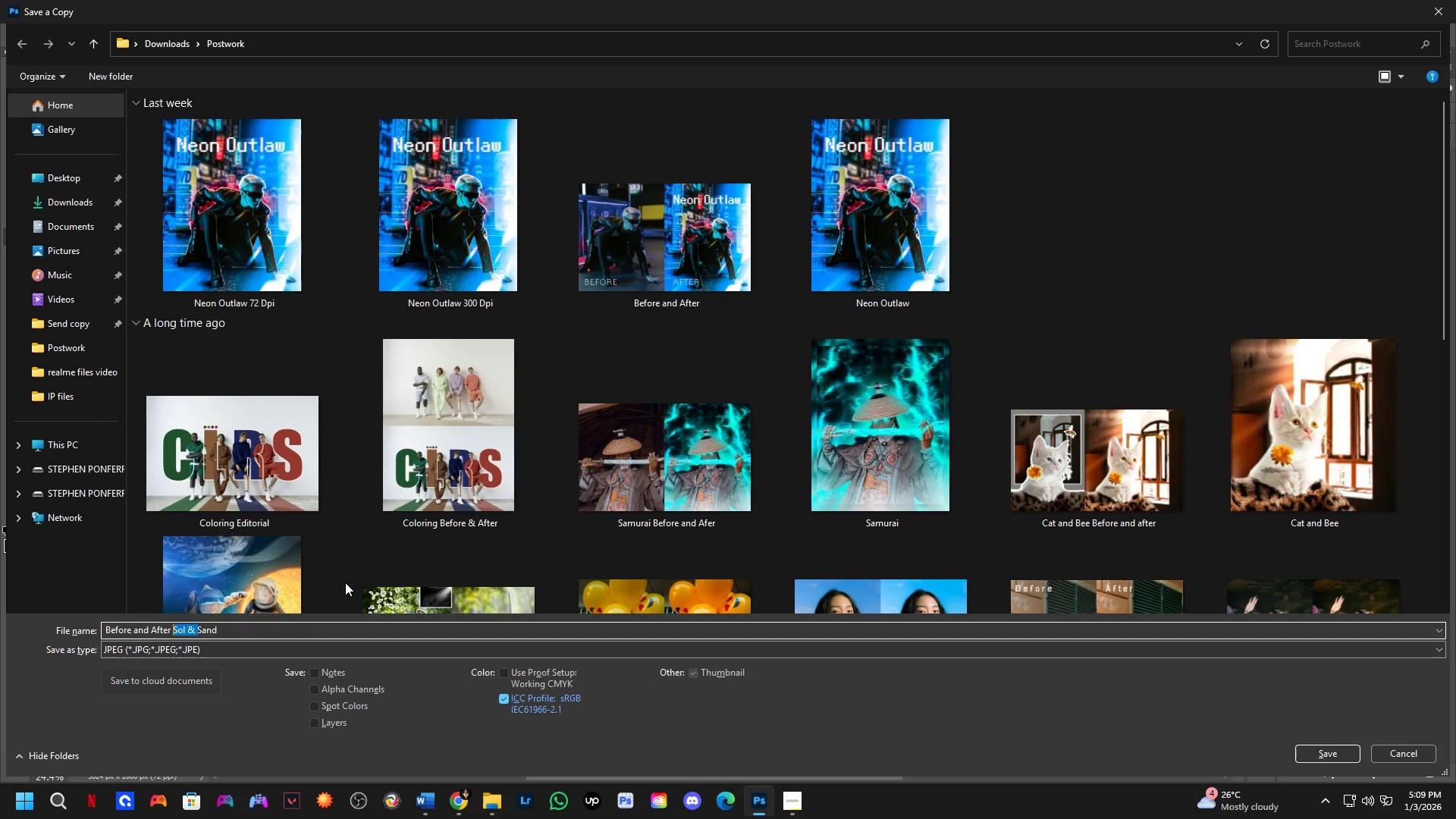 
key(ArrowLeft)
 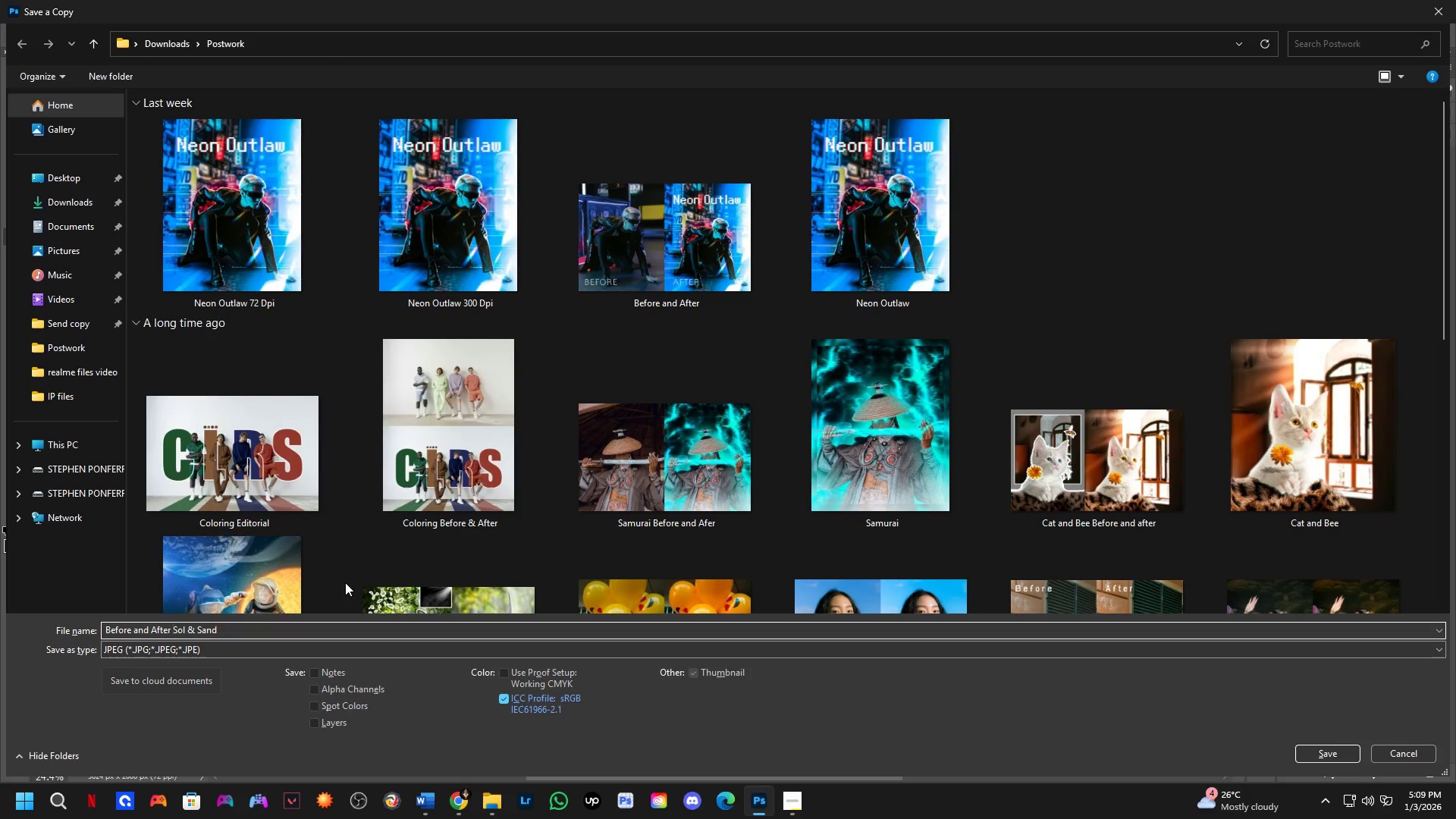 
key(Backspace)
 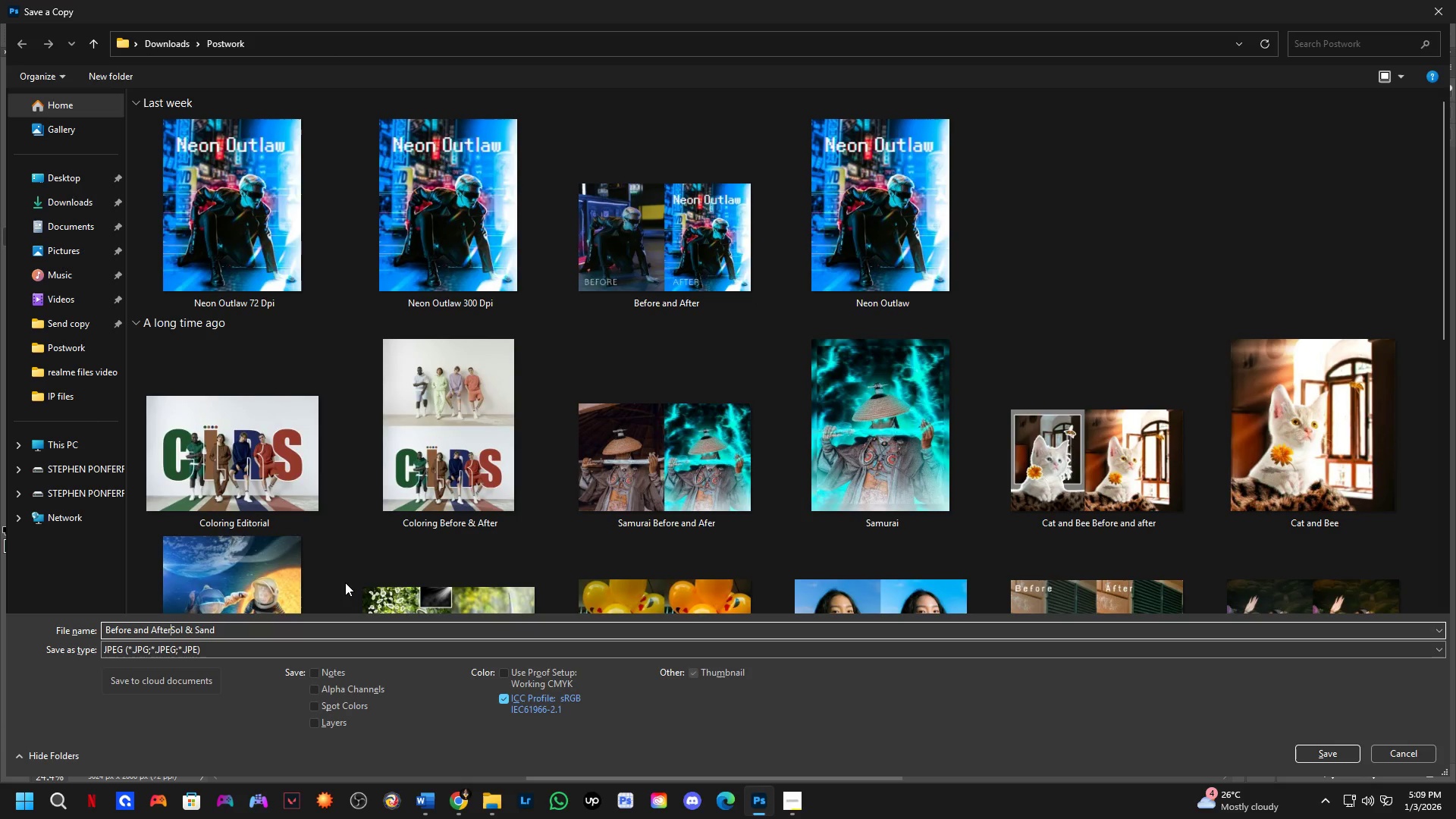 
key(Shift+ShiftLeft)
 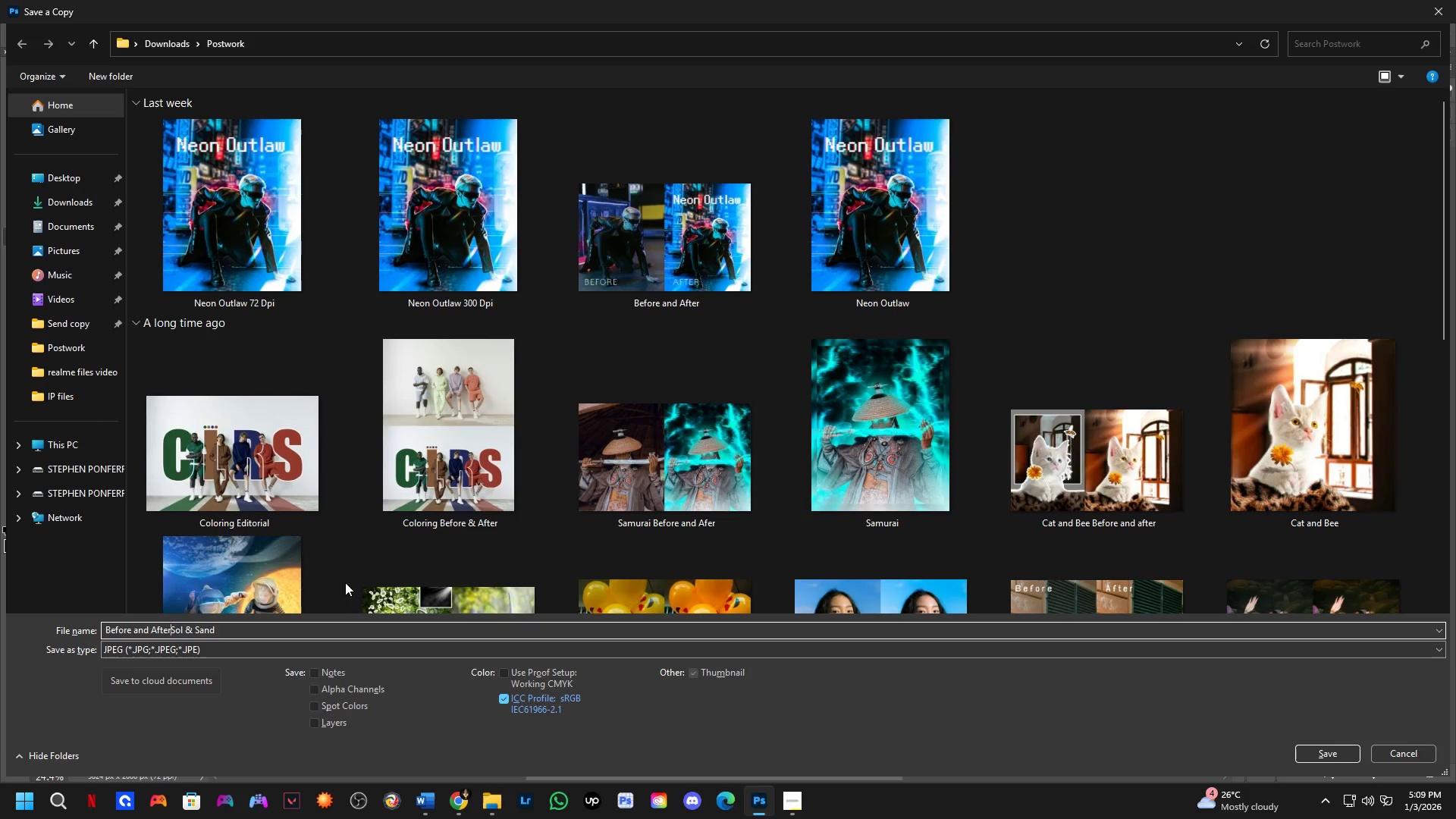 
key(Shift+Minus)
 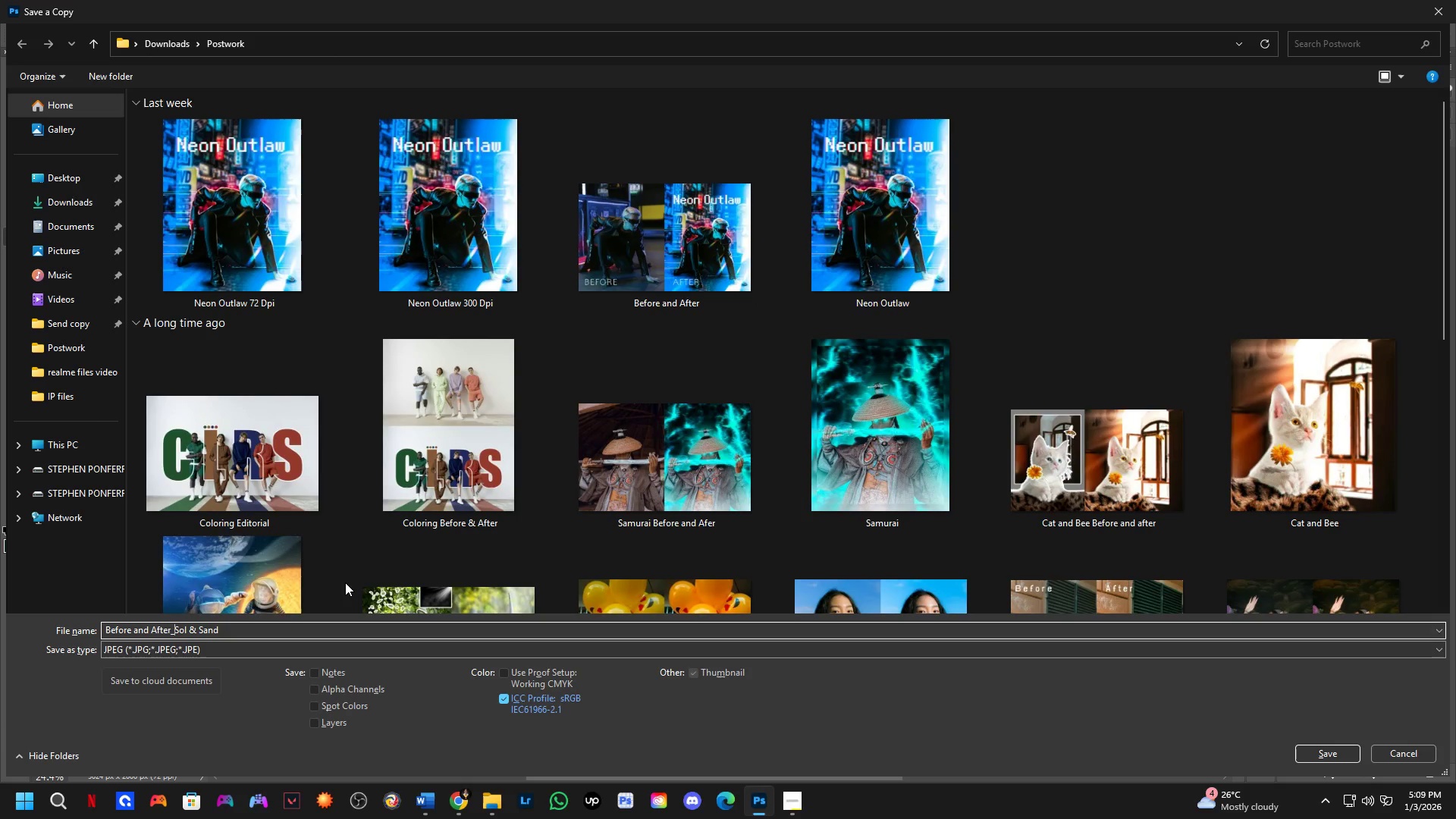 
key(NumpadEnter)
 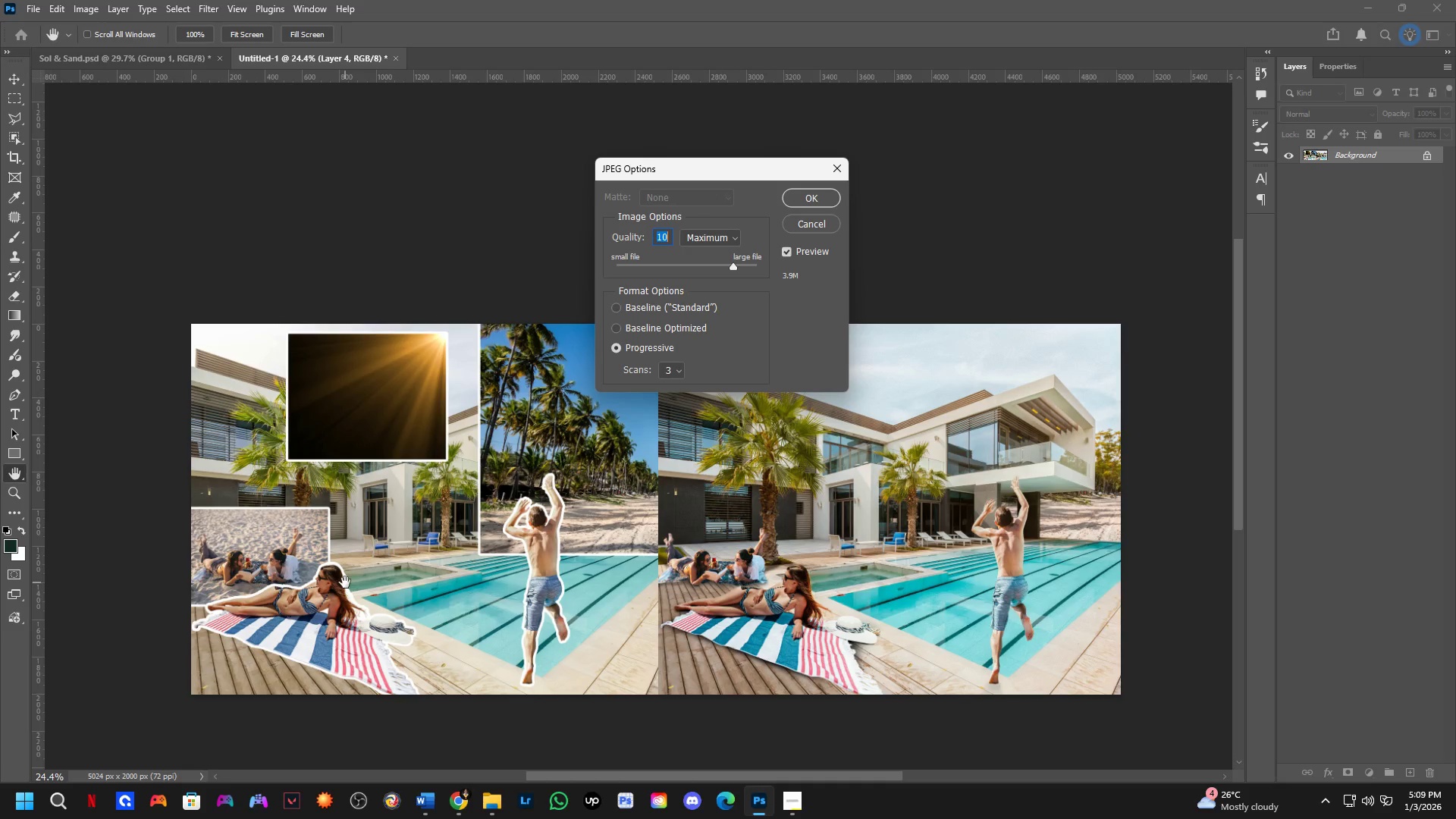 
wait(11.25)
 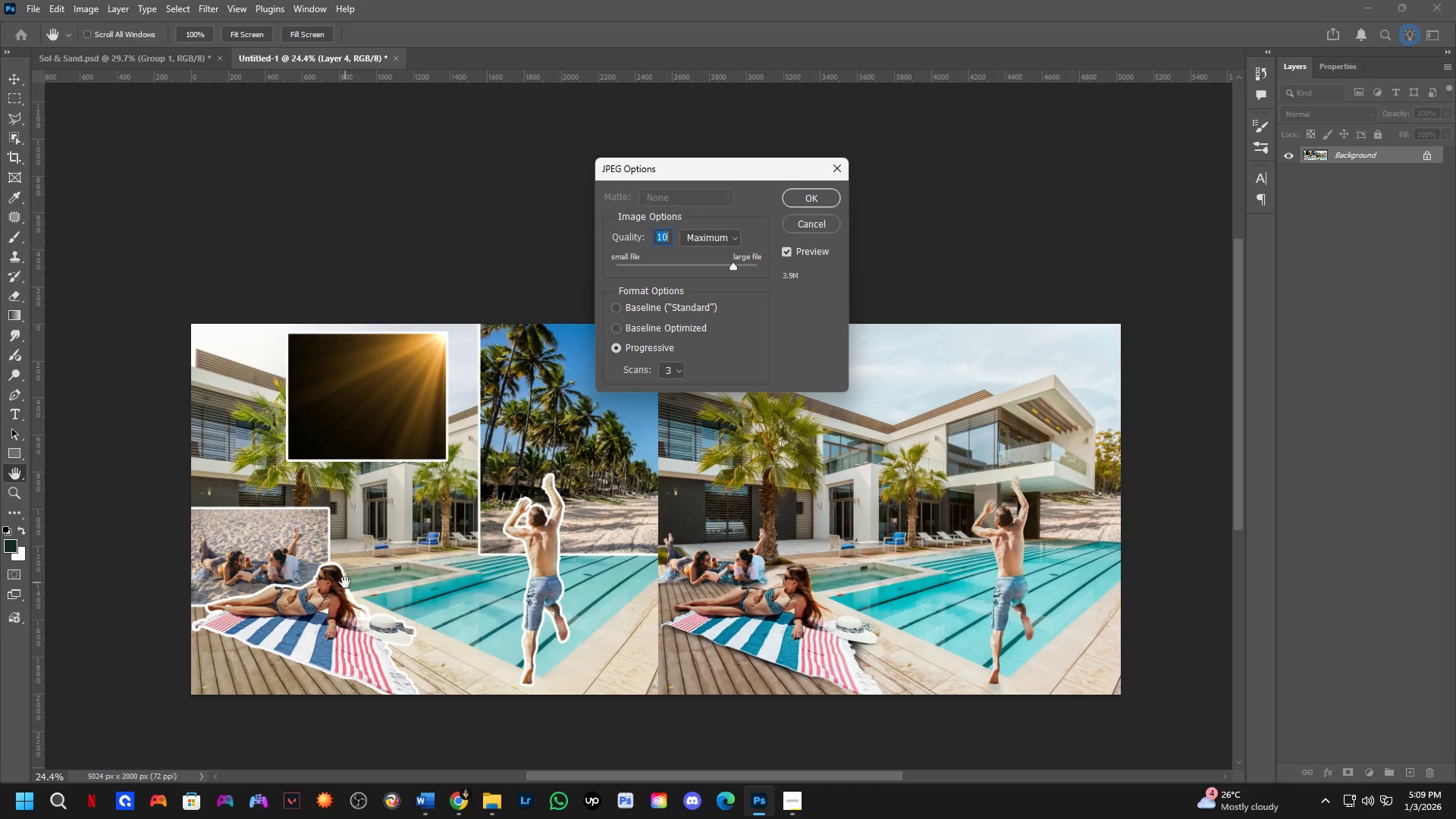 
key(ArrowUp)
 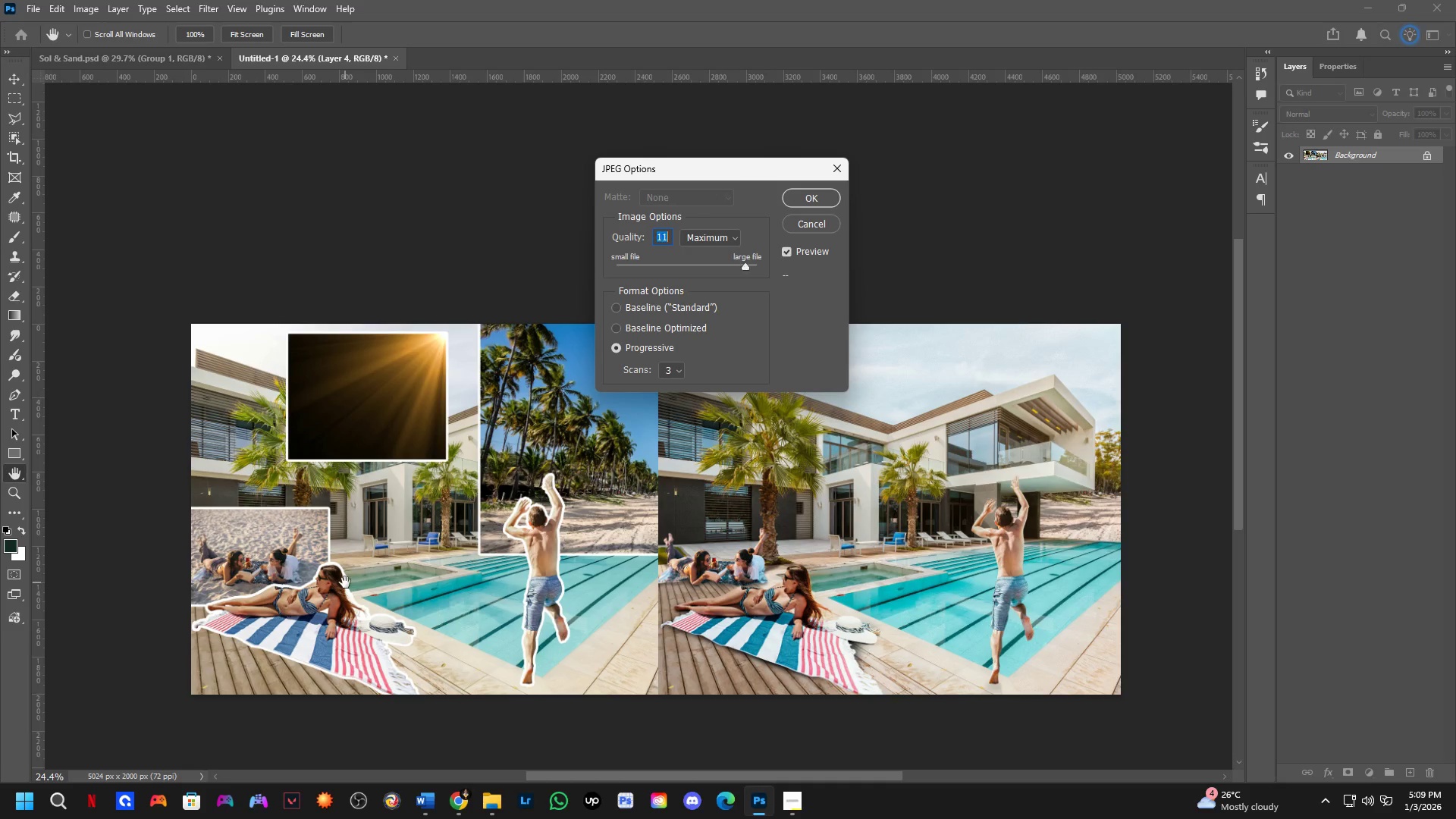 
key(ArrowUp)
 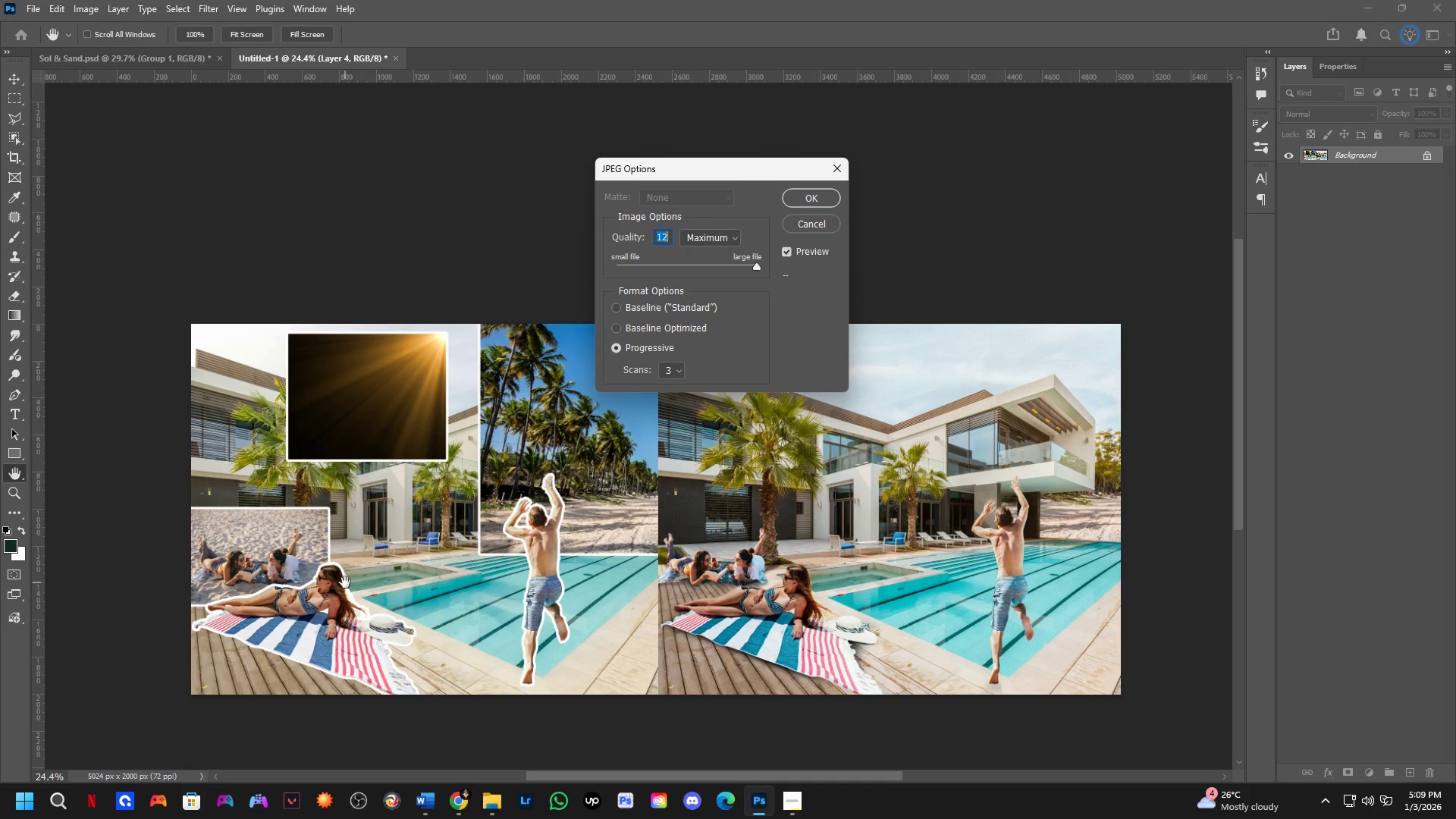 
key(ArrowUp)
 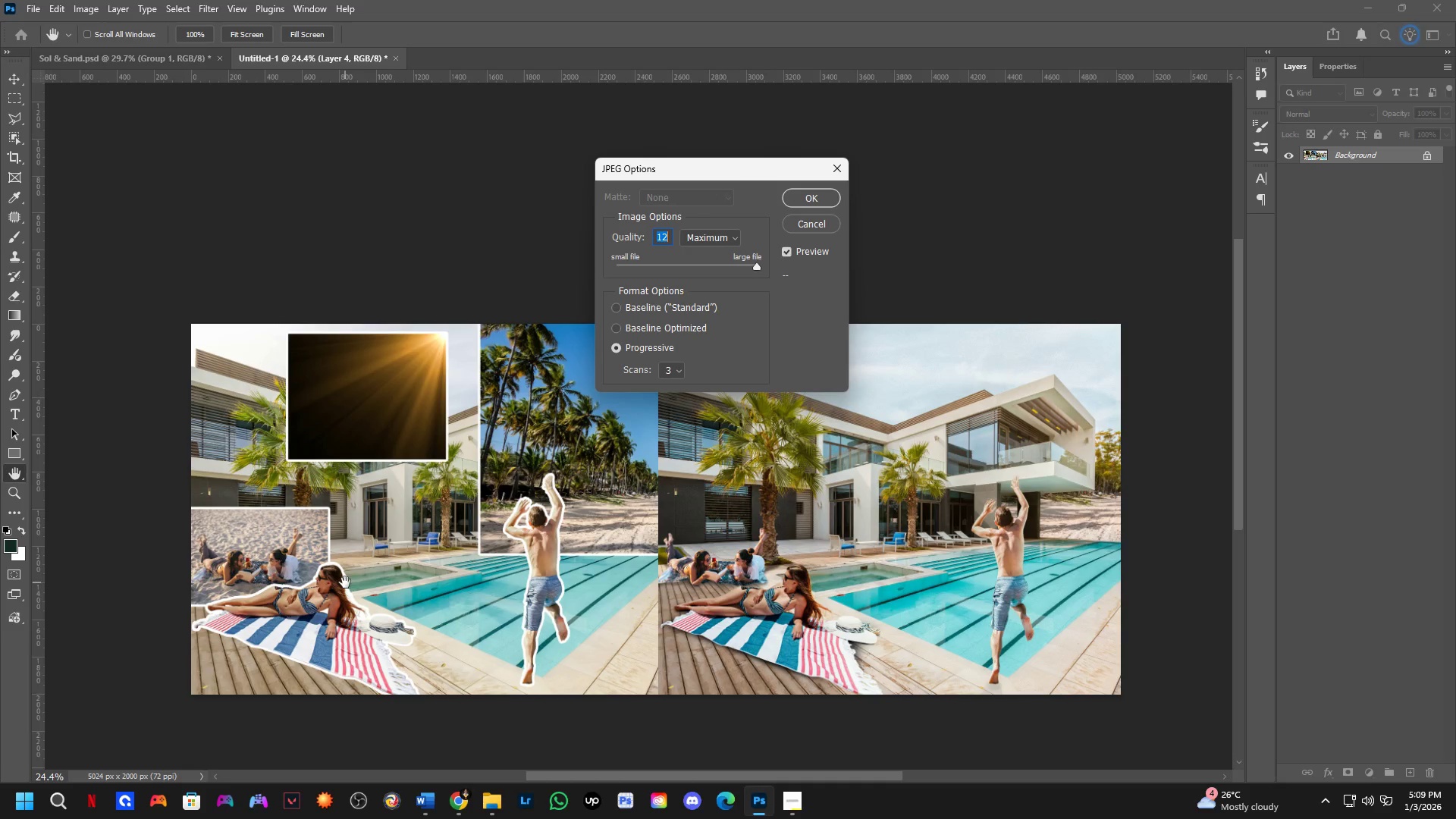 
key(ArrowUp)
 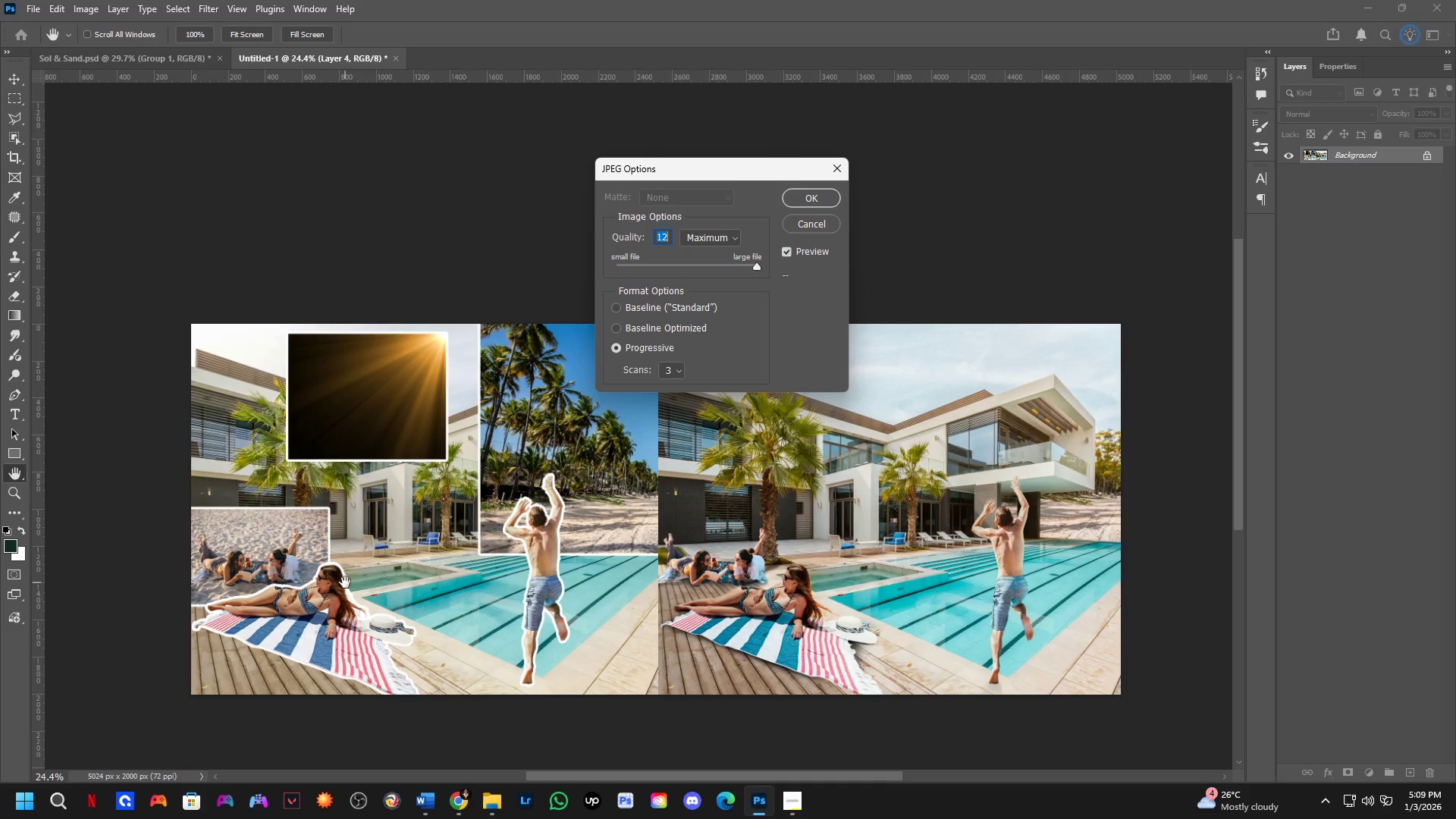 
key(ArrowUp)
 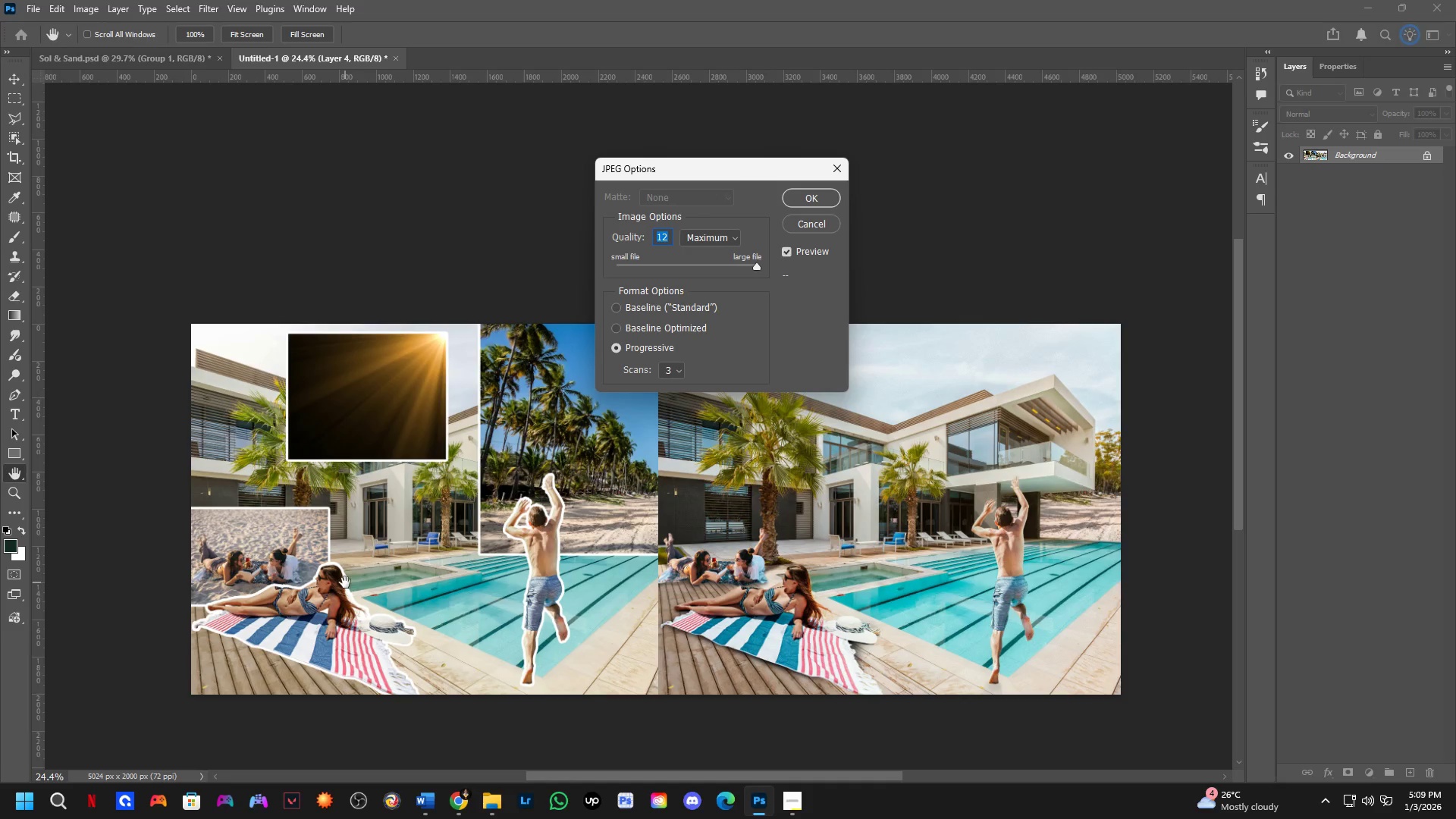 
key(NumpadEnter)
 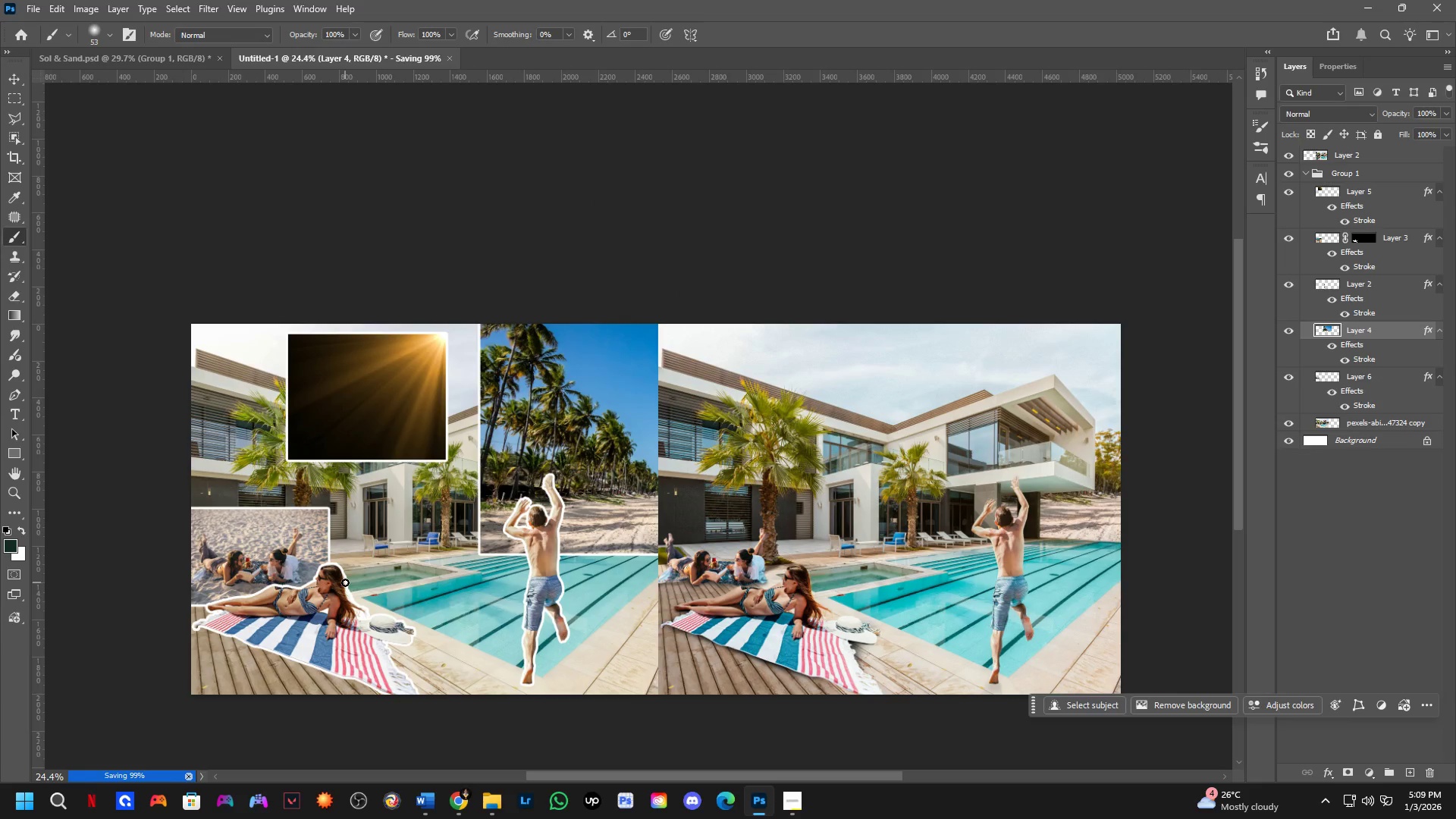 
key(Alt+Tab)
 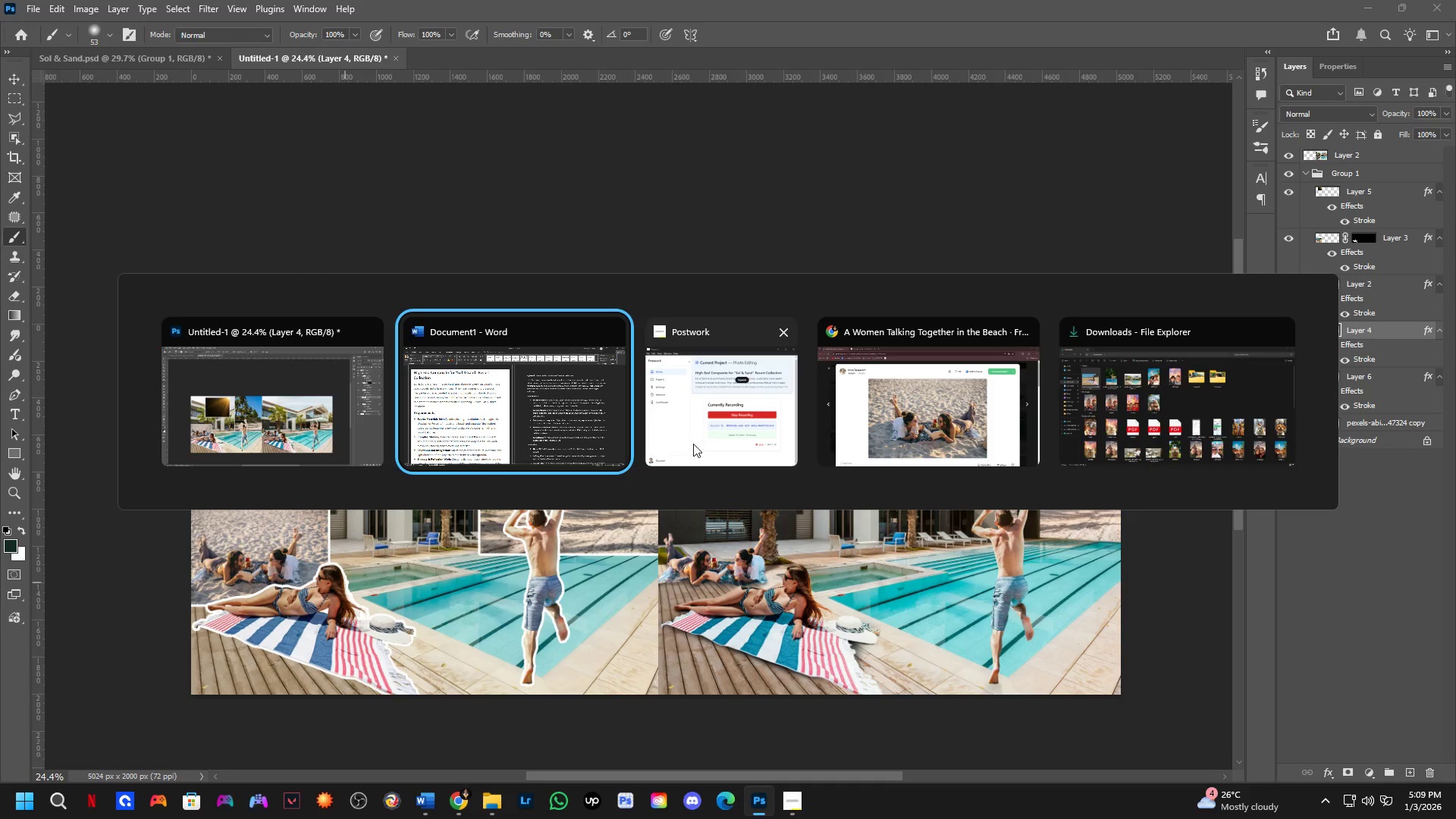 
key(Alt+Tab)
 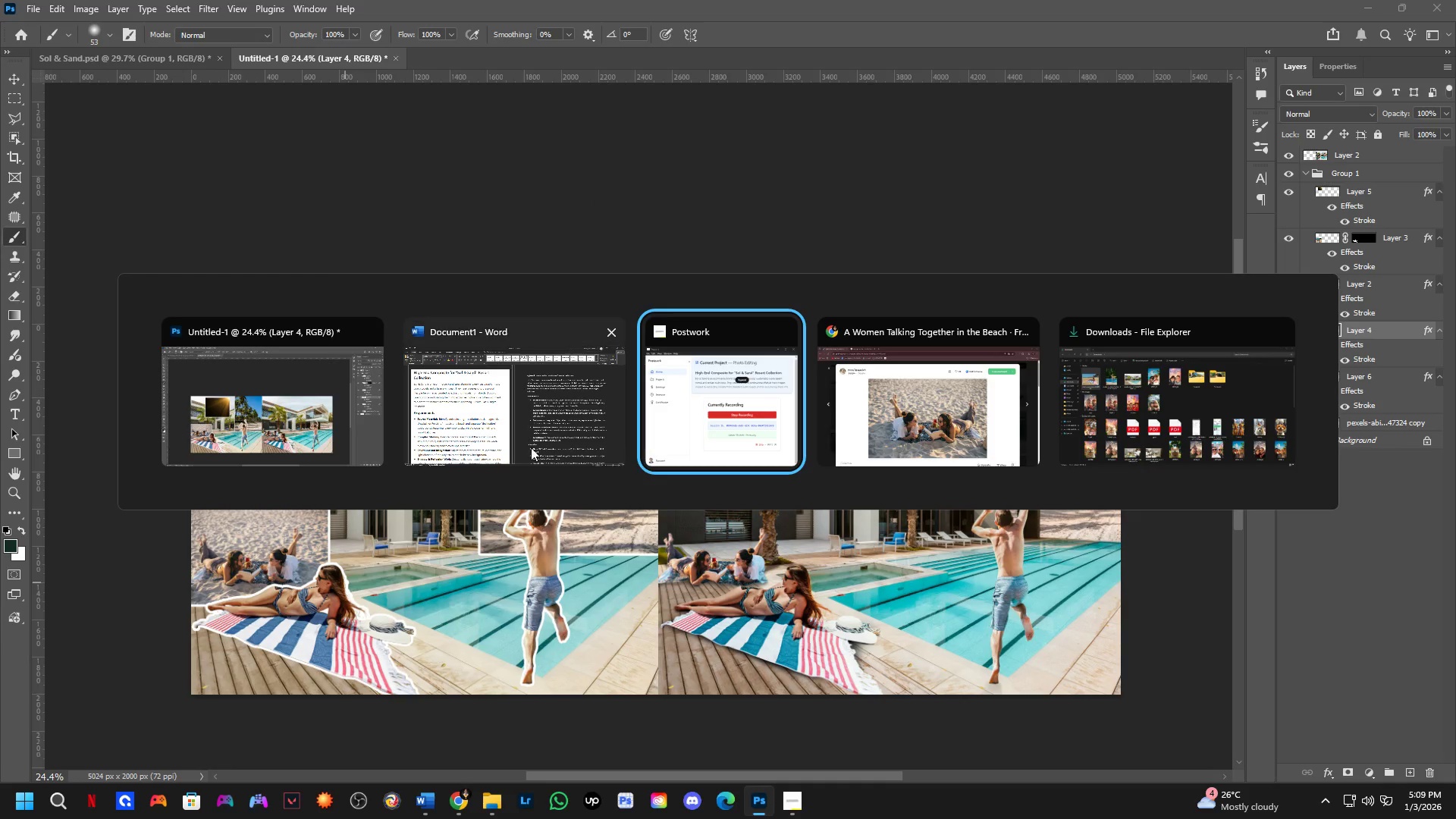 
left_click_drag(start_coordinate=[522, 441], to_coordinate=[966, 425])
 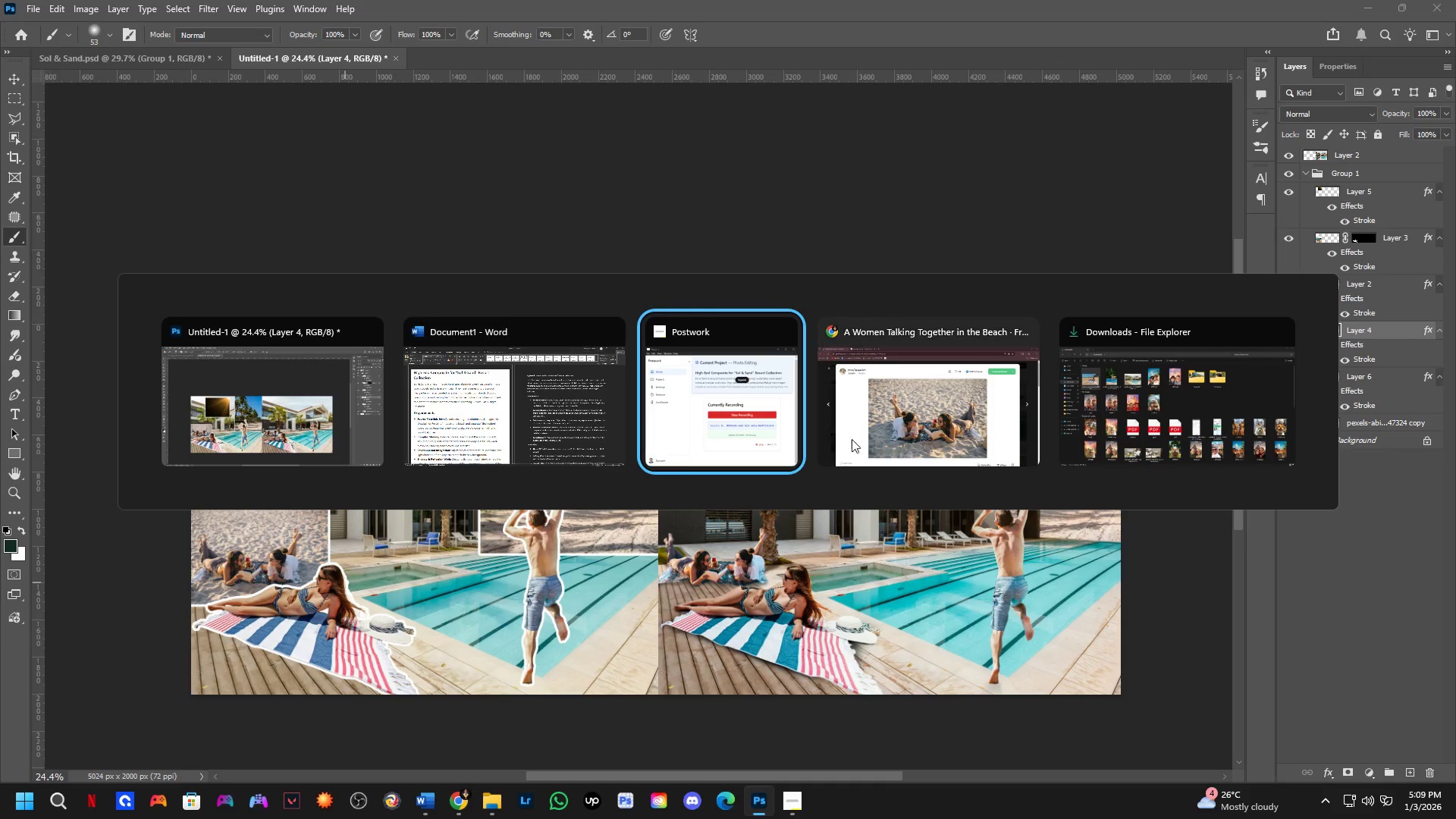 
left_click_drag(start_coordinate=[801, 442], to_coordinate=[776, 439])
 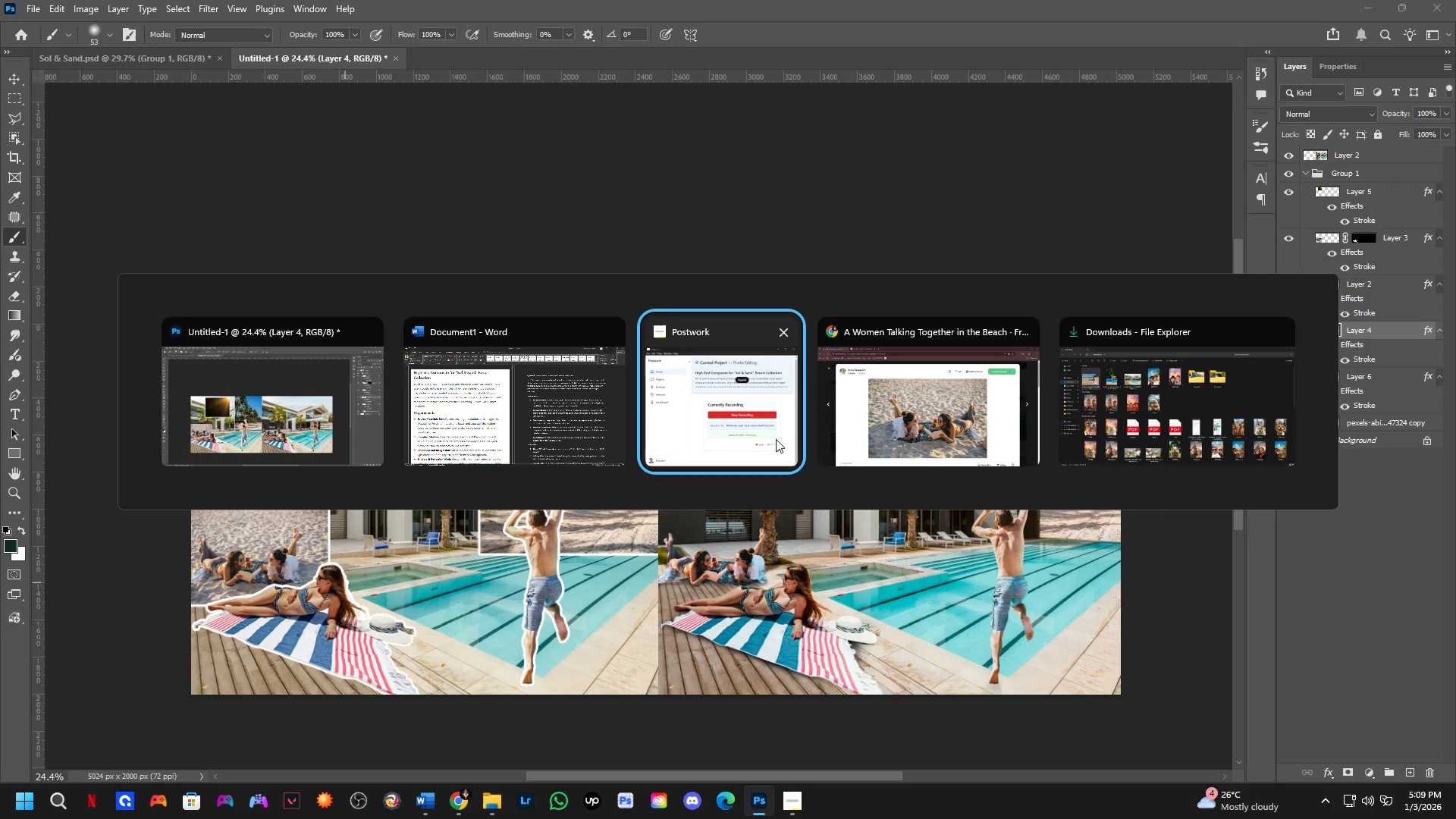 
double_click([774, 439])